 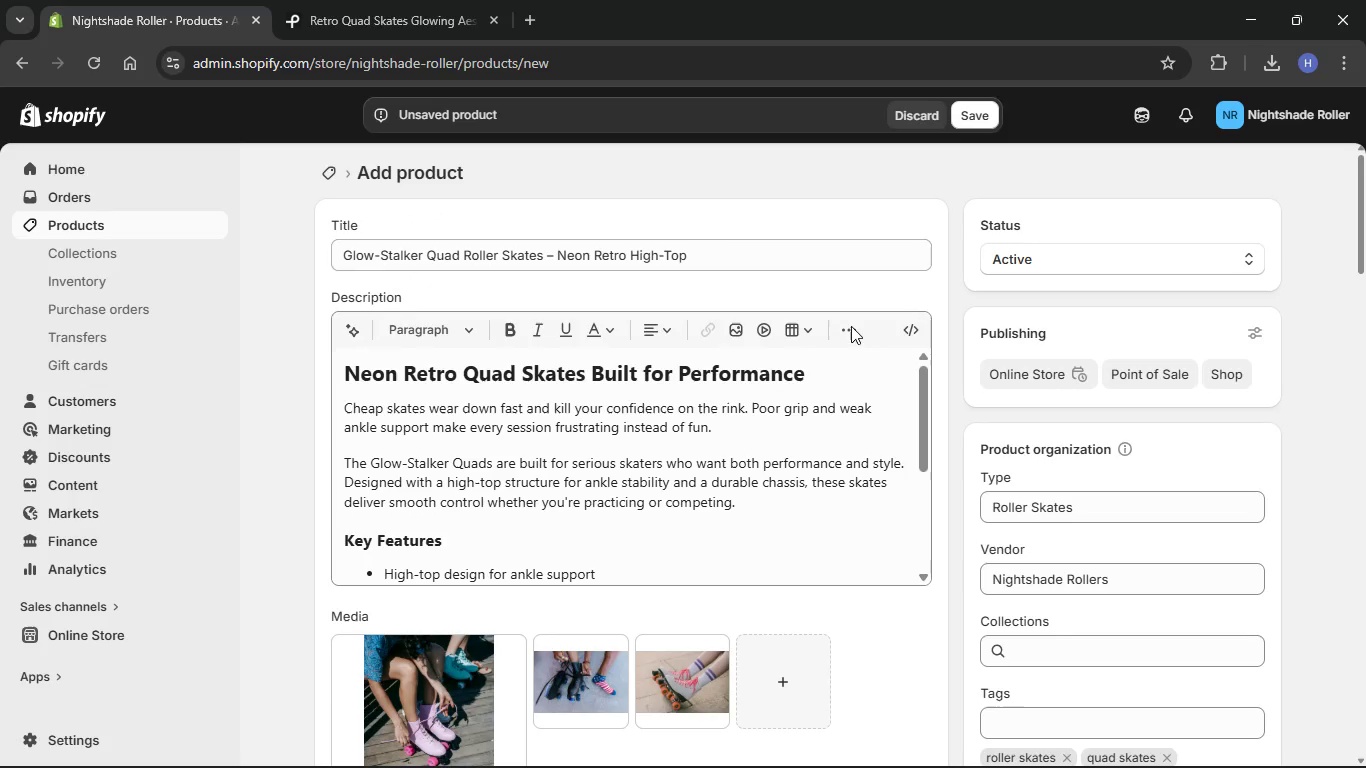 
scroll: coordinate [858, 326], scroll_direction: down, amount: 91.0
 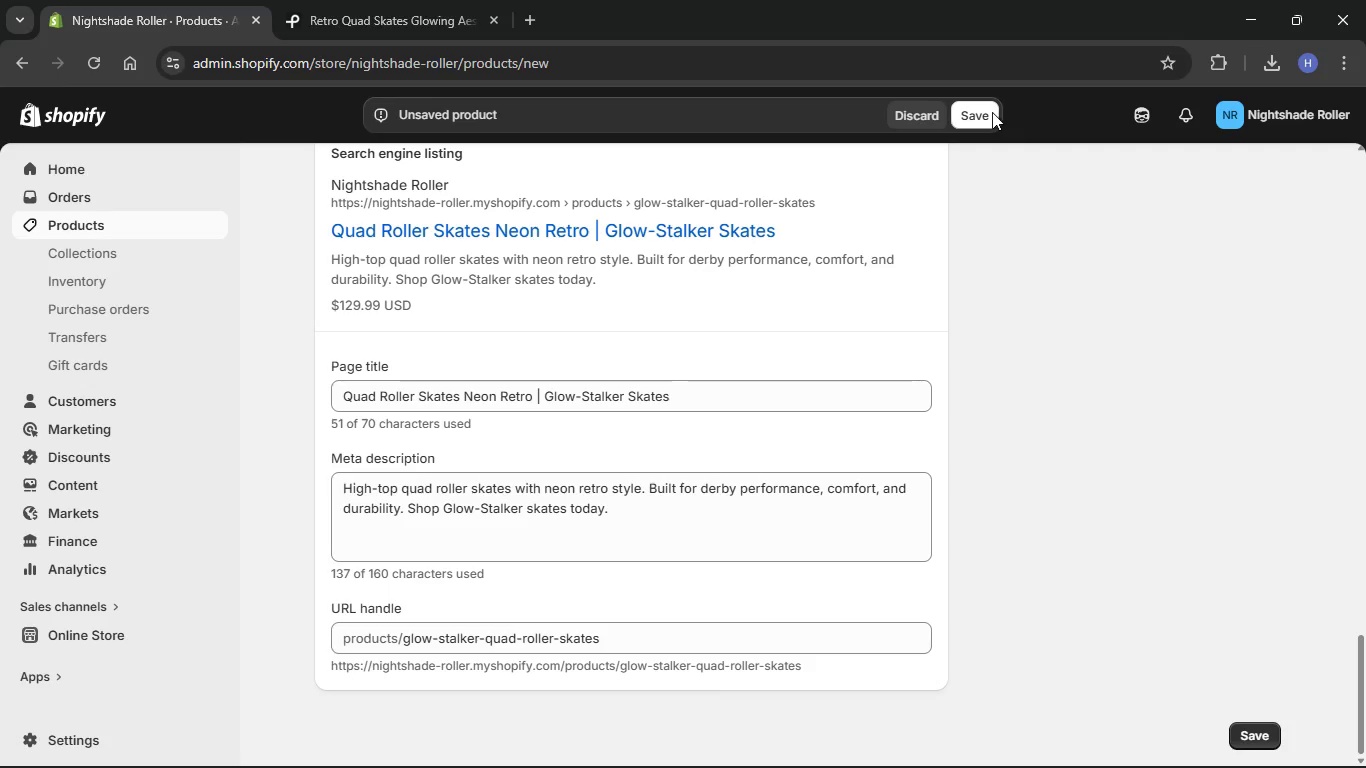 
left_click([981, 109])
 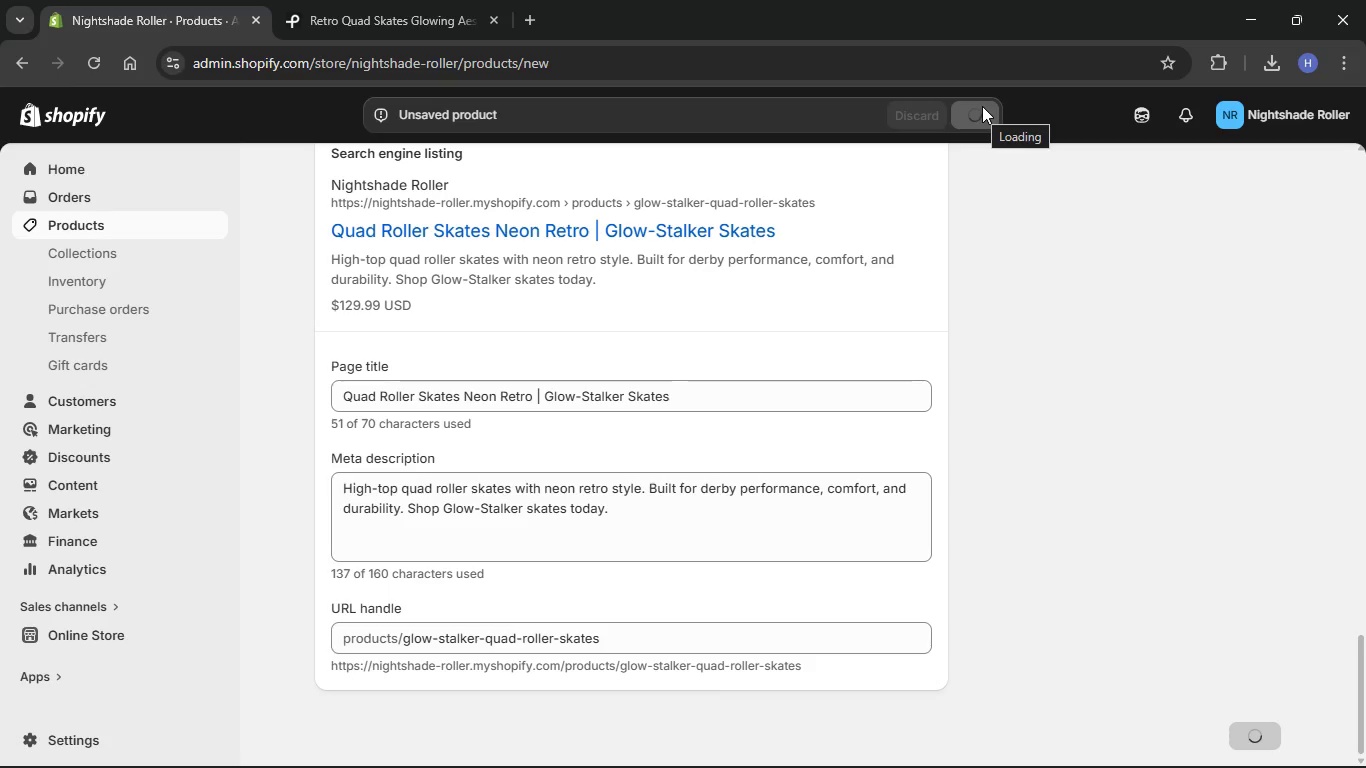 
wait(7.72)
 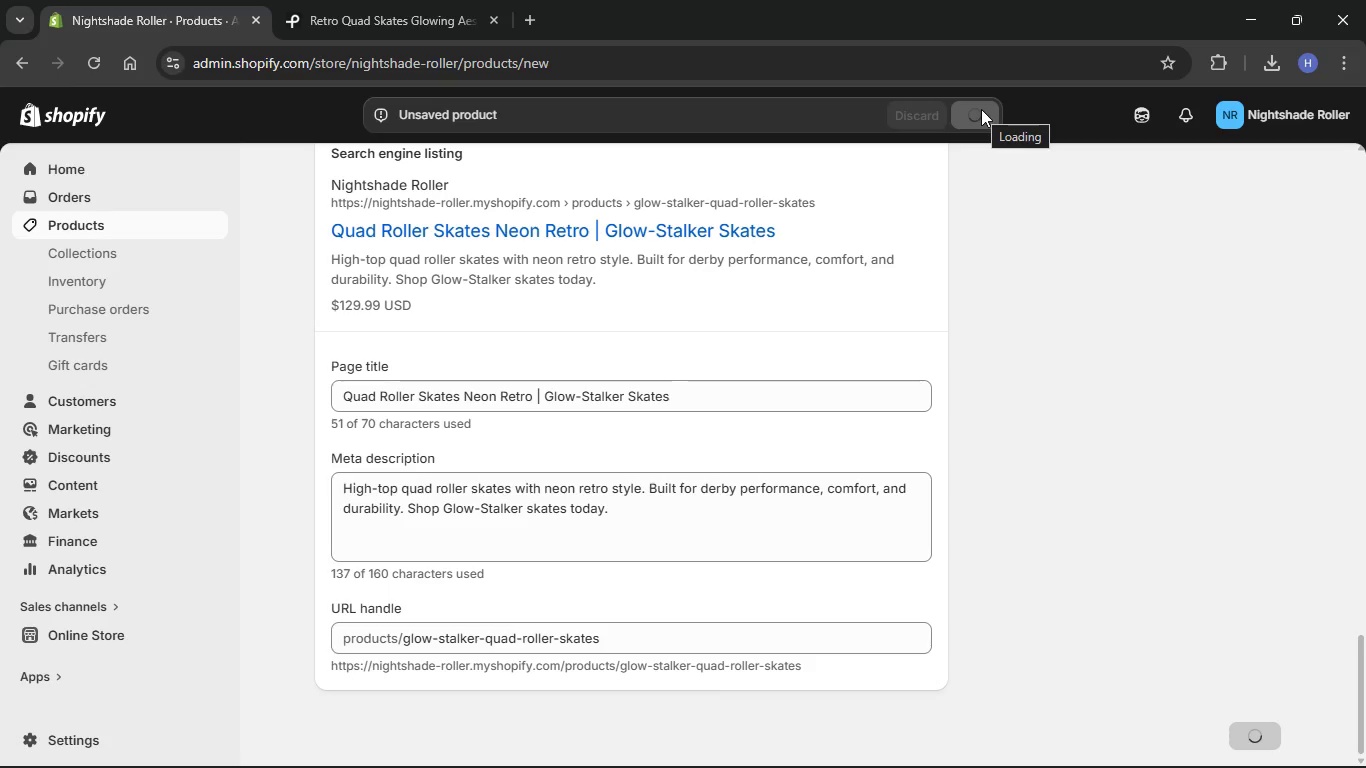 
scroll: coordinate [1065, 210], scroll_direction: up, amount: 29.0
 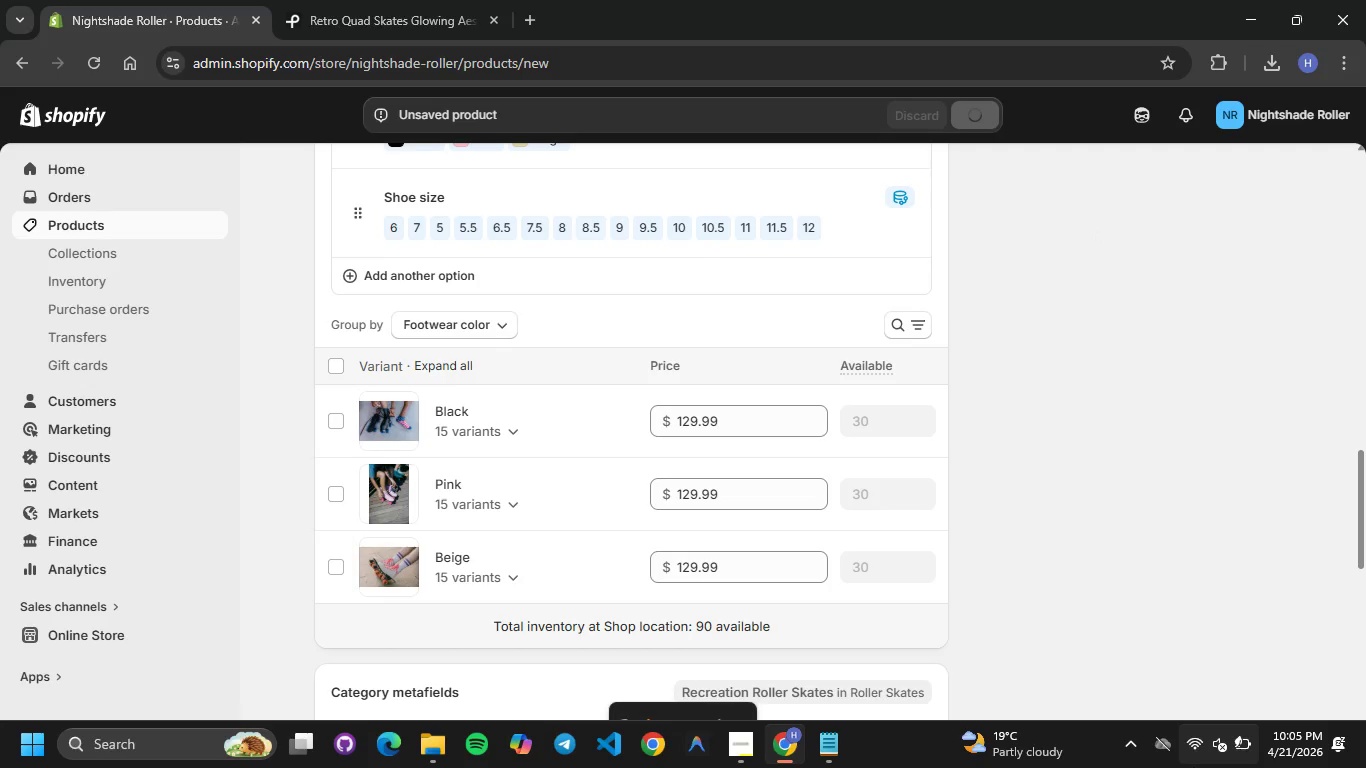 
left_click([1220, 749])
 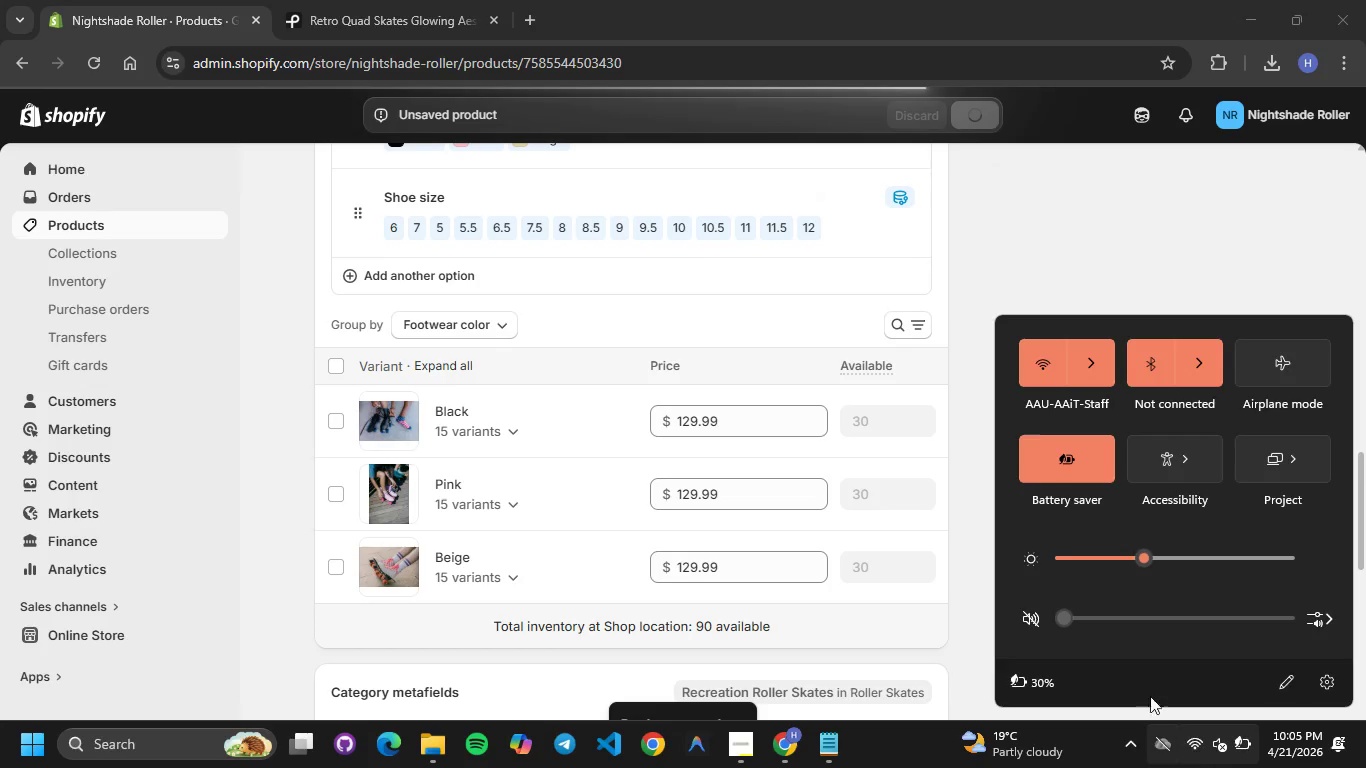 
left_click([1004, 191])
 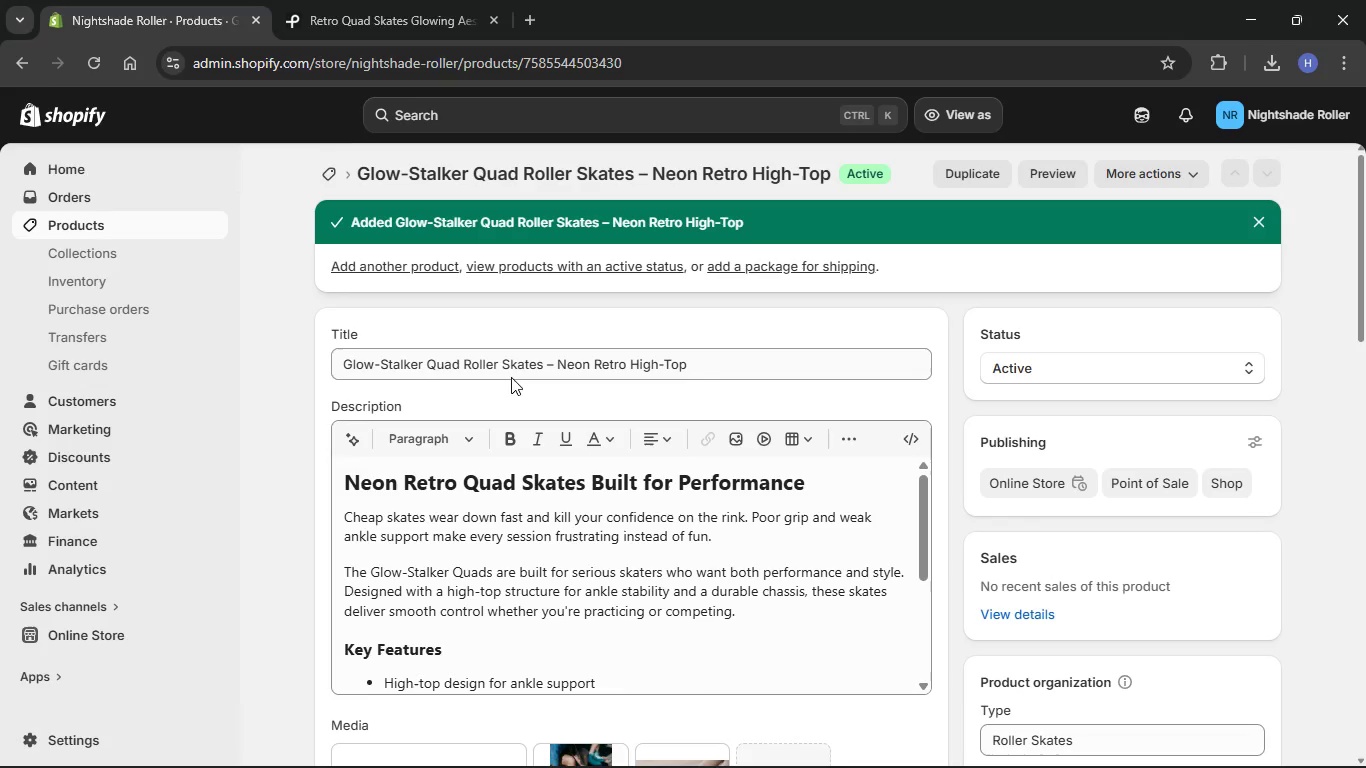 
wait(10.56)
 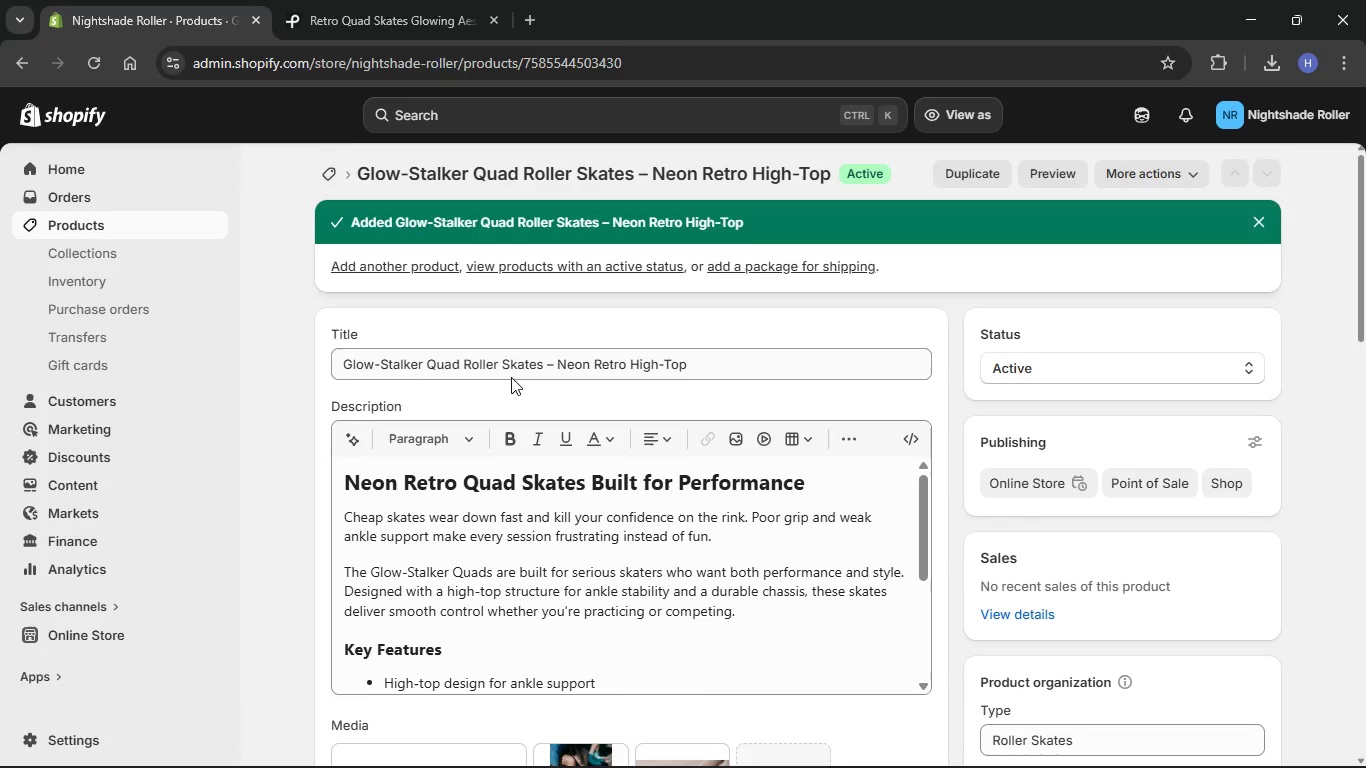 
scroll: coordinate [586, 511], scroll_direction: down, amount: 21.0
 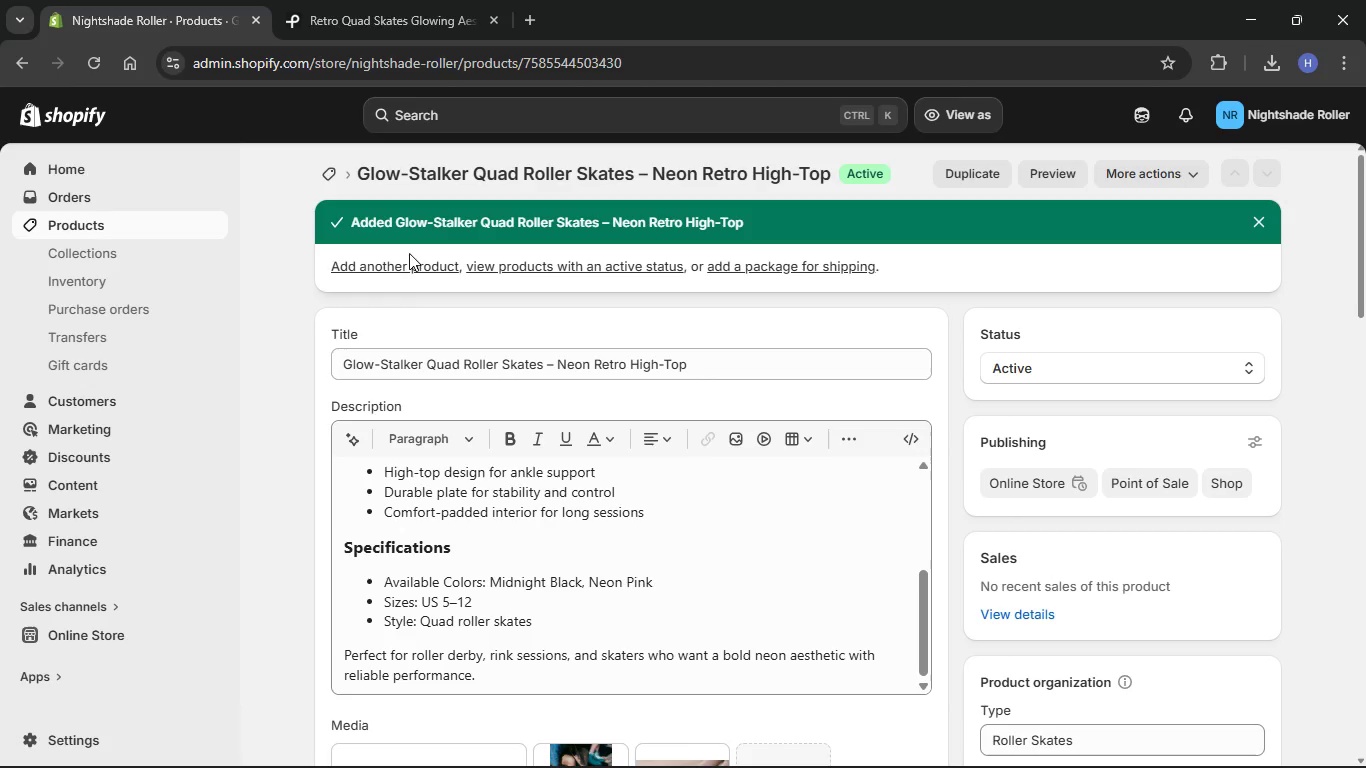 
left_click([409, 267])
 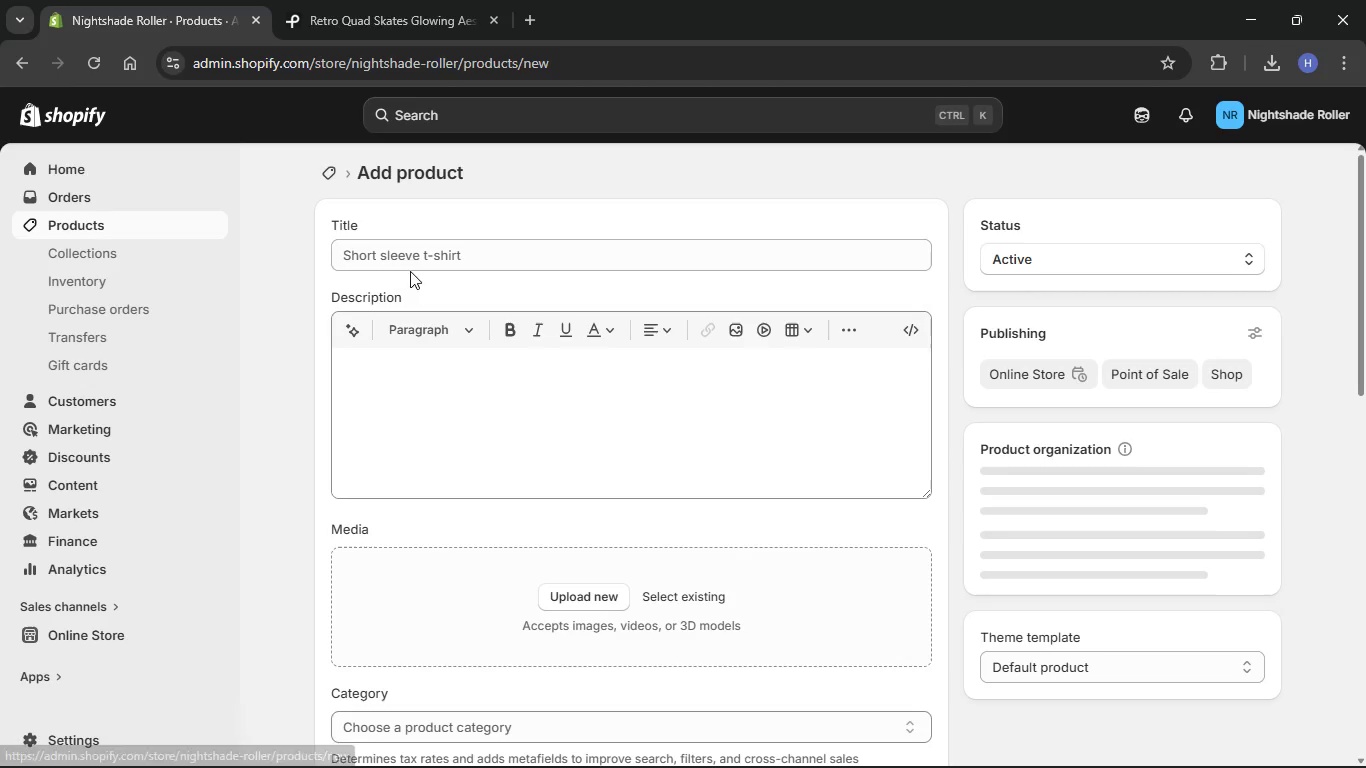 
left_click([471, 265])
 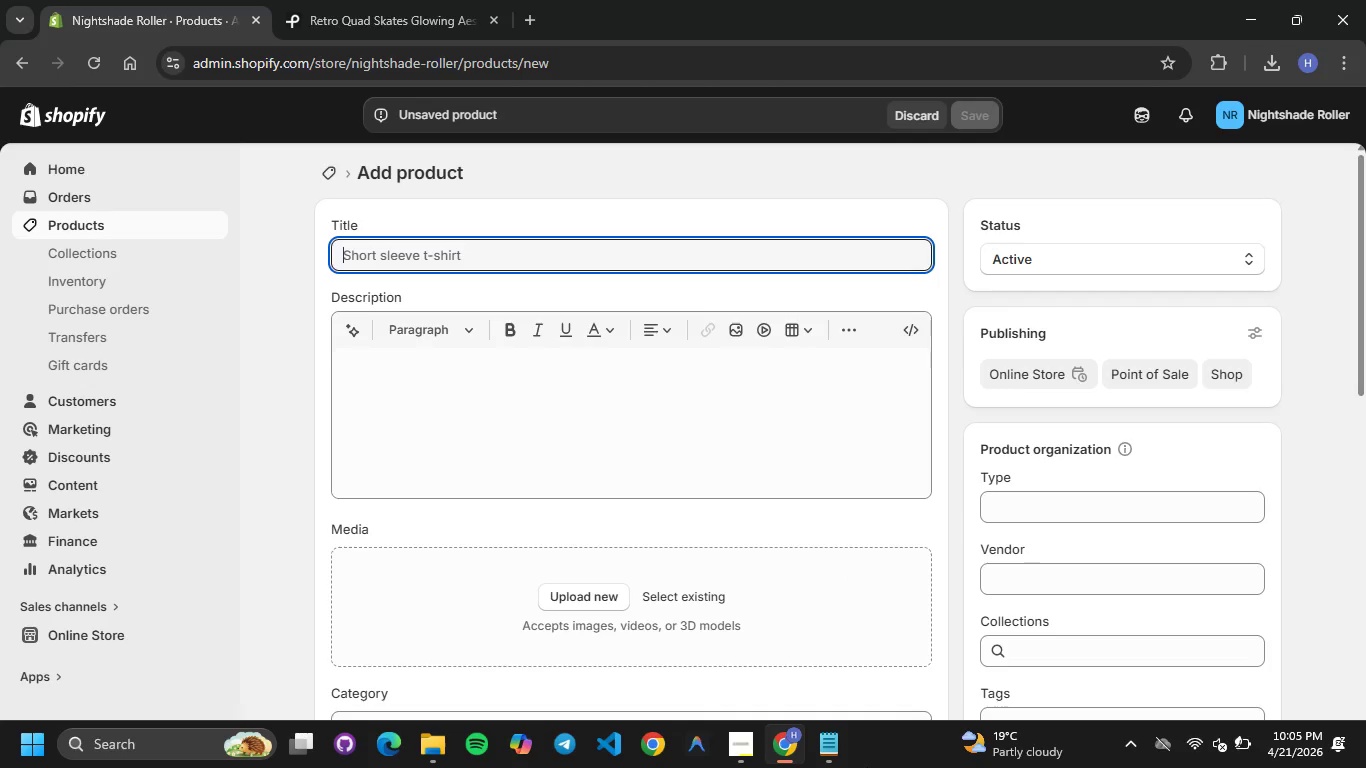 
left_click([836, 747])
 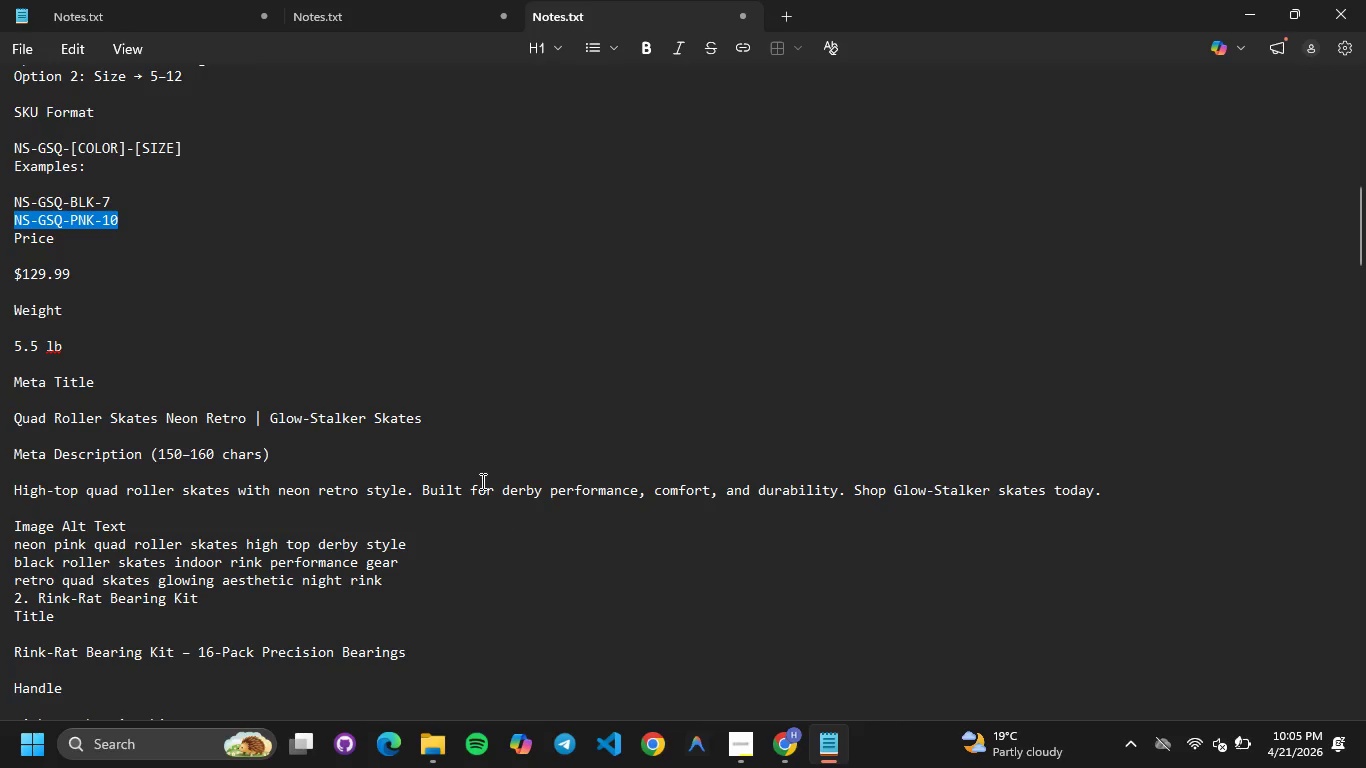 
scroll: coordinate [481, 480], scroll_direction: down, amount: 8.0
 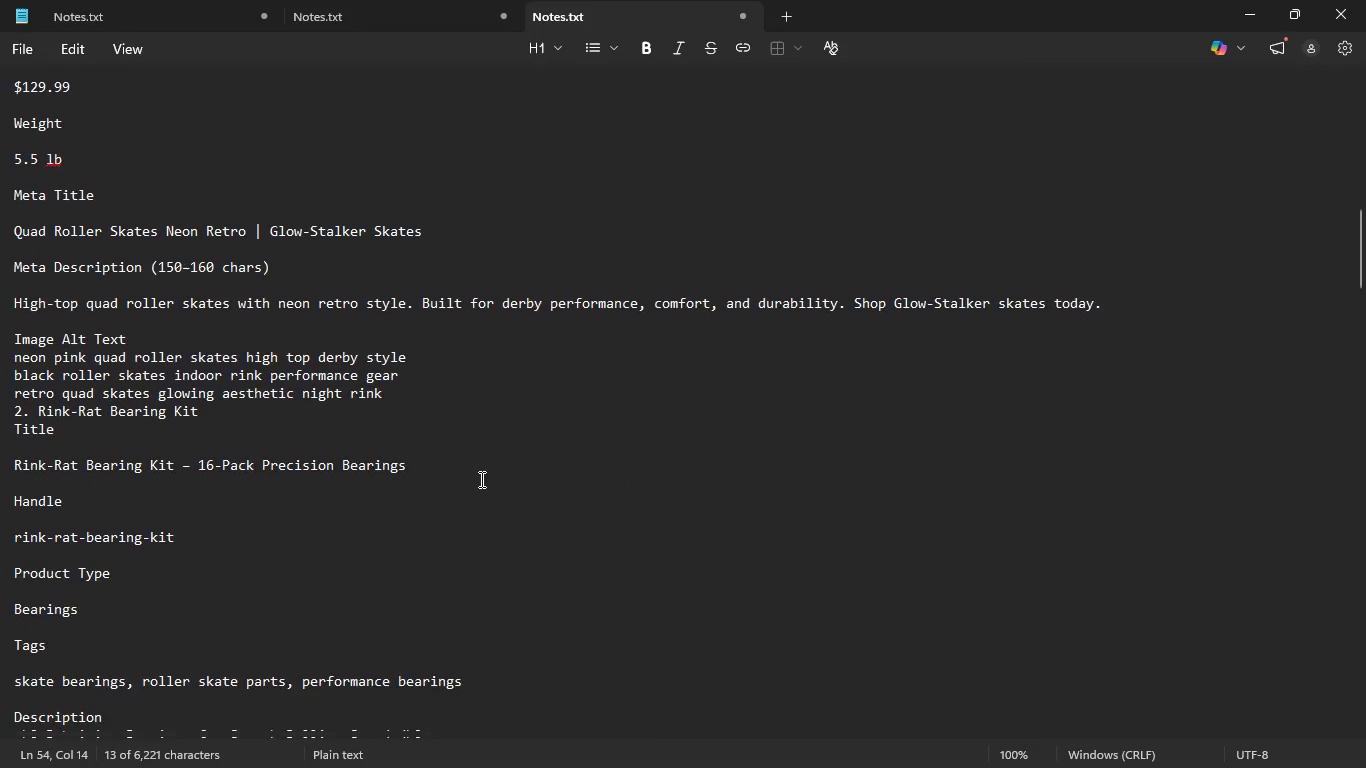 
left_click([386, 466])
 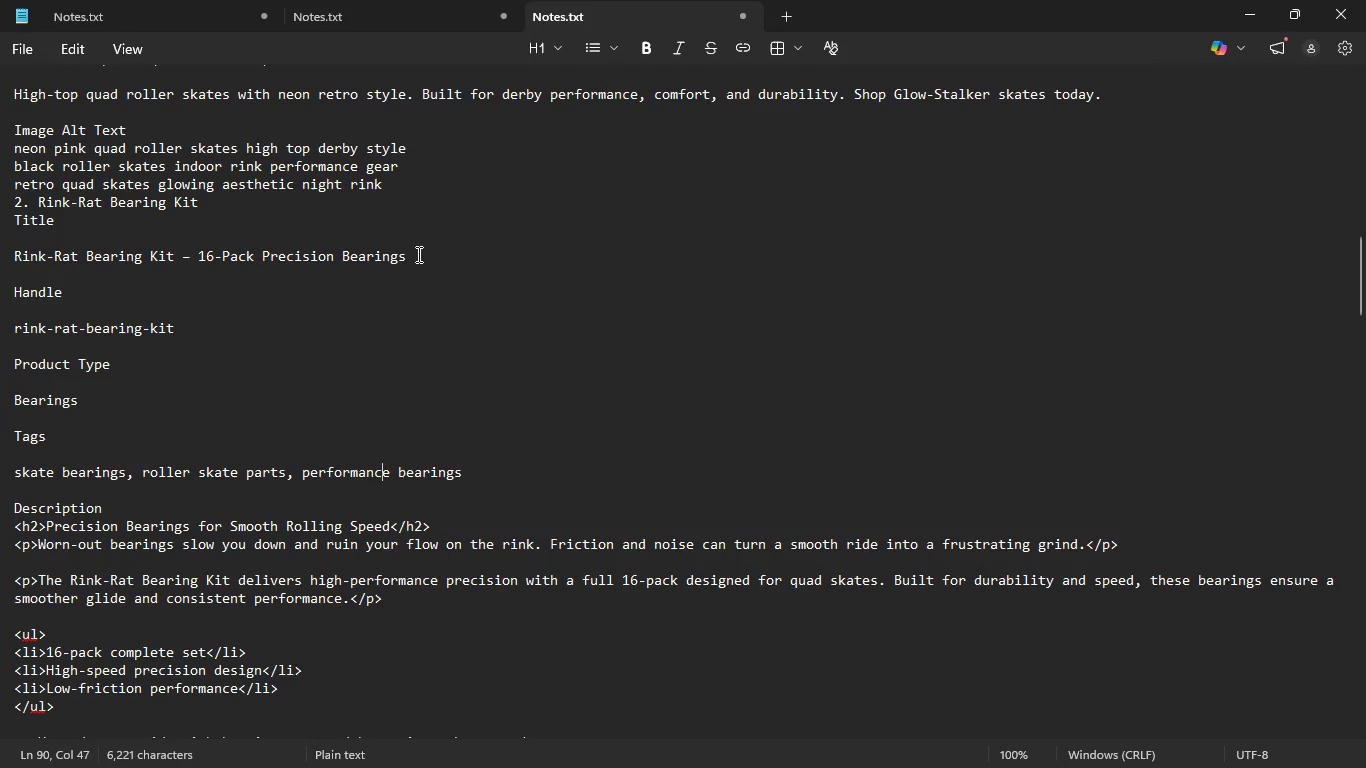 
scroll: coordinate [480, 479], scroll_direction: down, amount: 6.0
 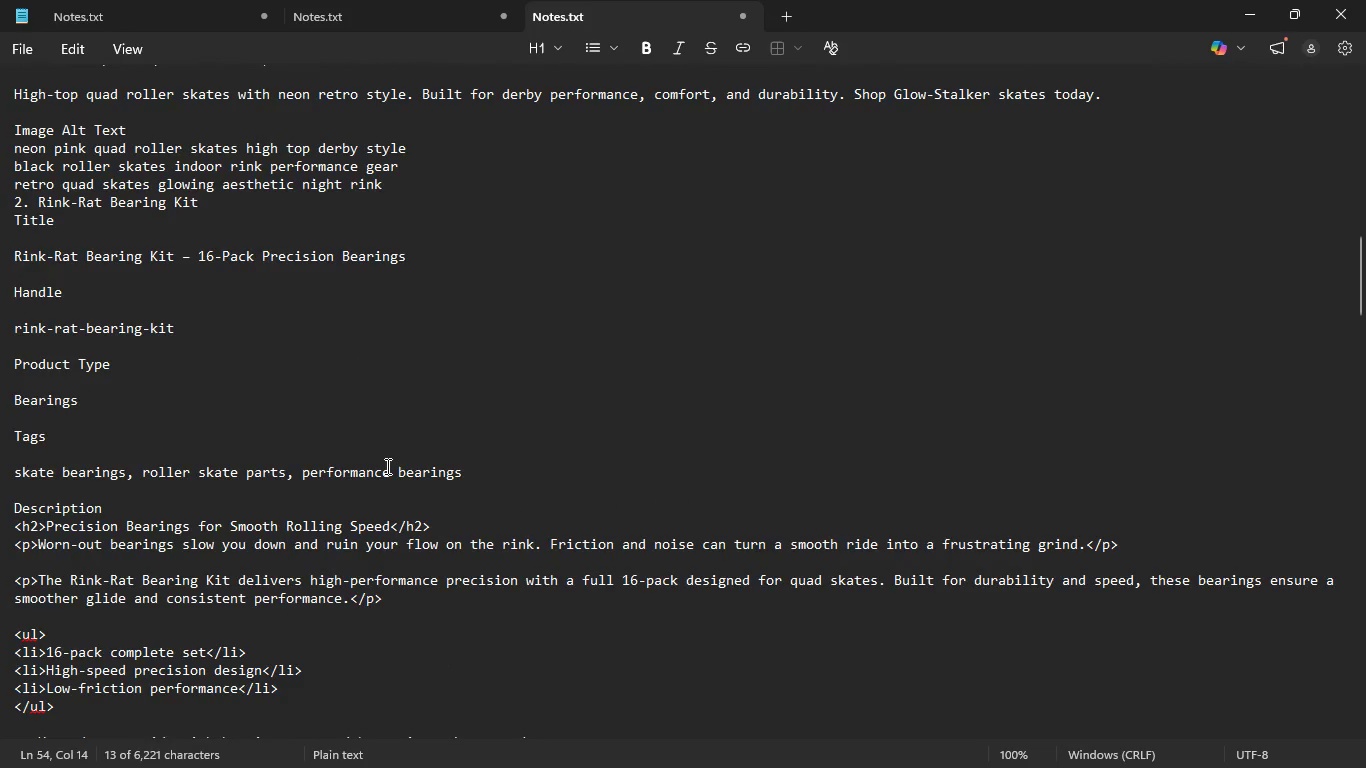 
left_click_drag(start_coordinate=[417, 255], to_coordinate=[0, 269])
 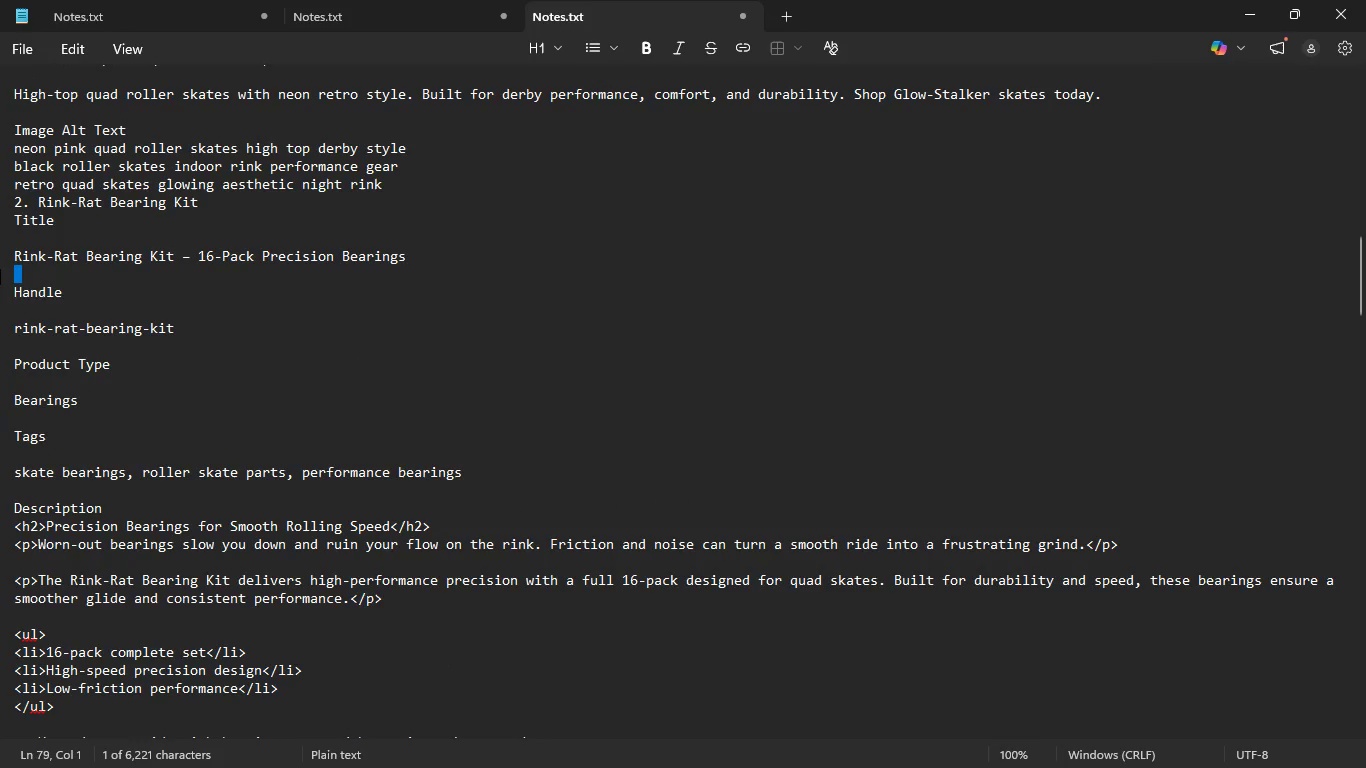 
left_click([0, 269])
 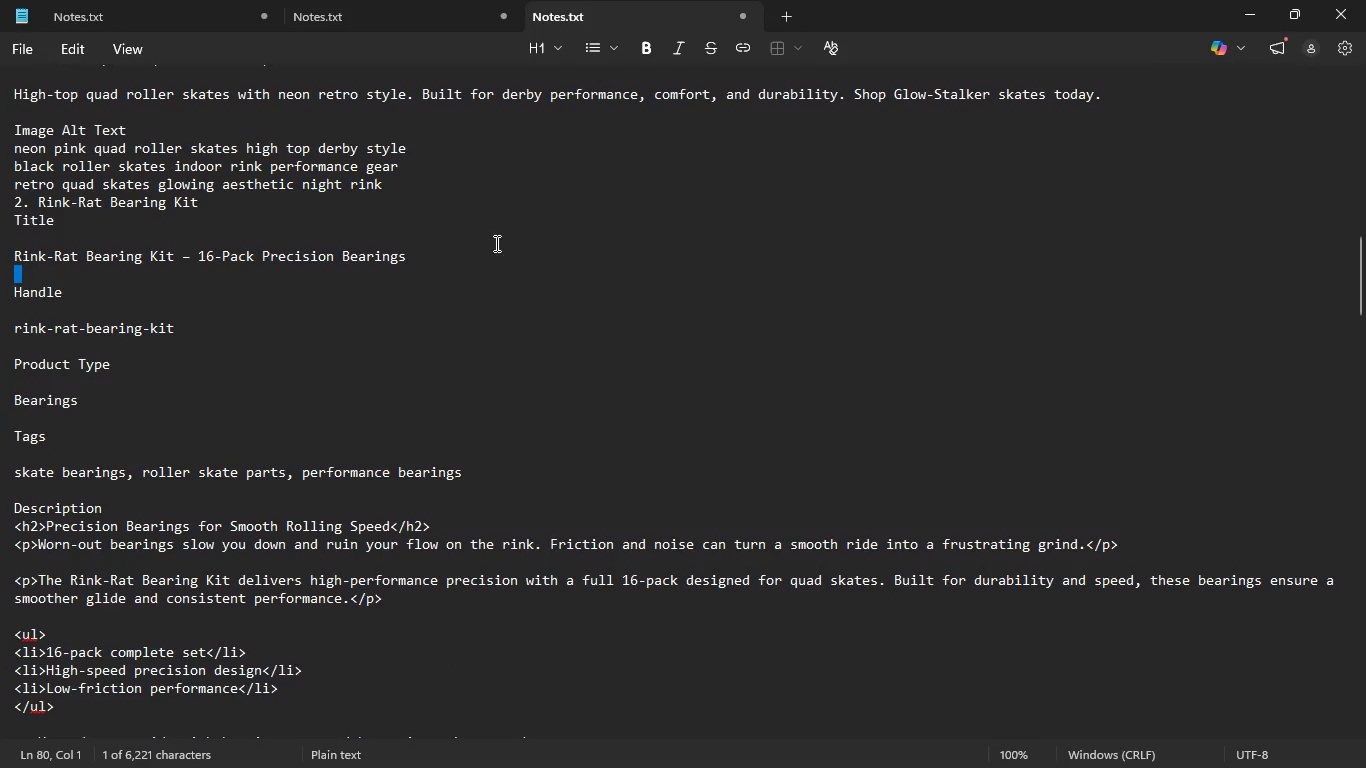 
left_click_drag(start_coordinate=[450, 243], to_coordinate=[384, 246])
 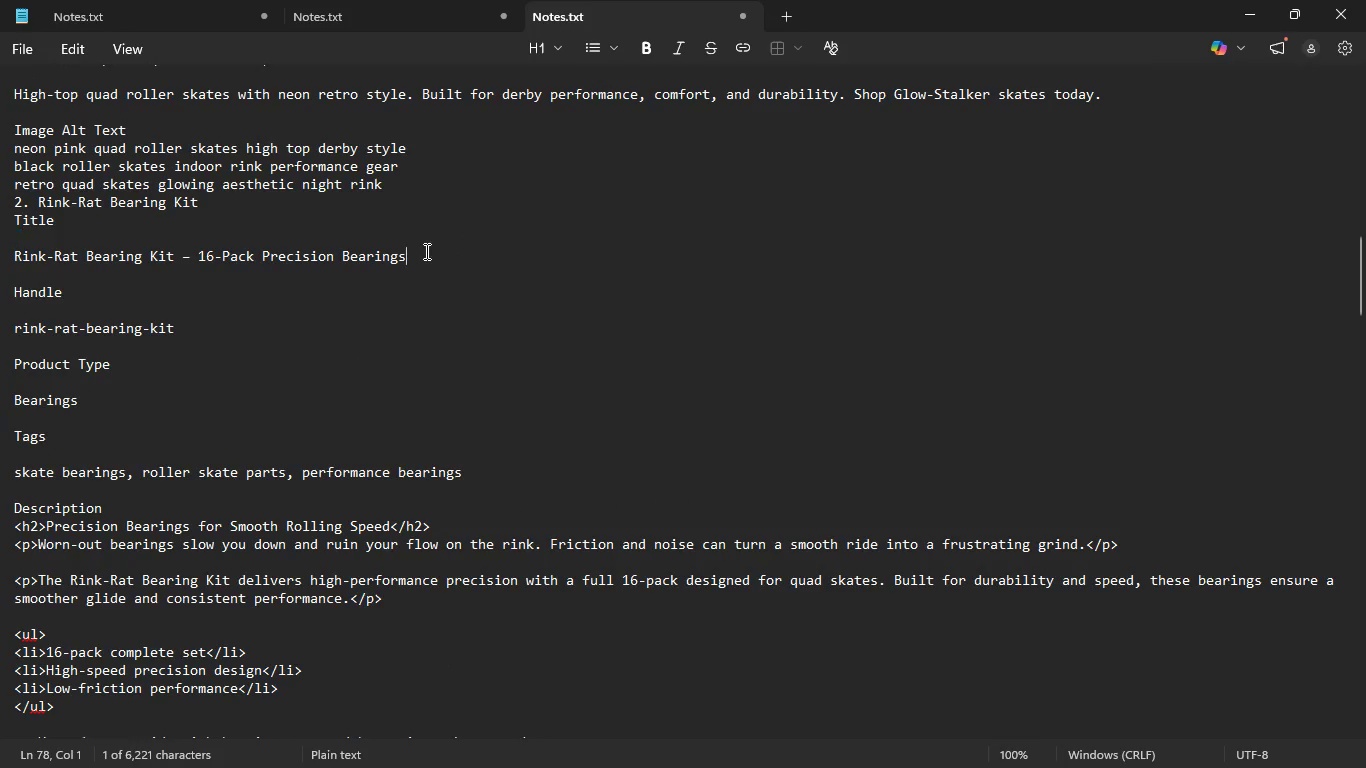 
left_click([425, 251])
 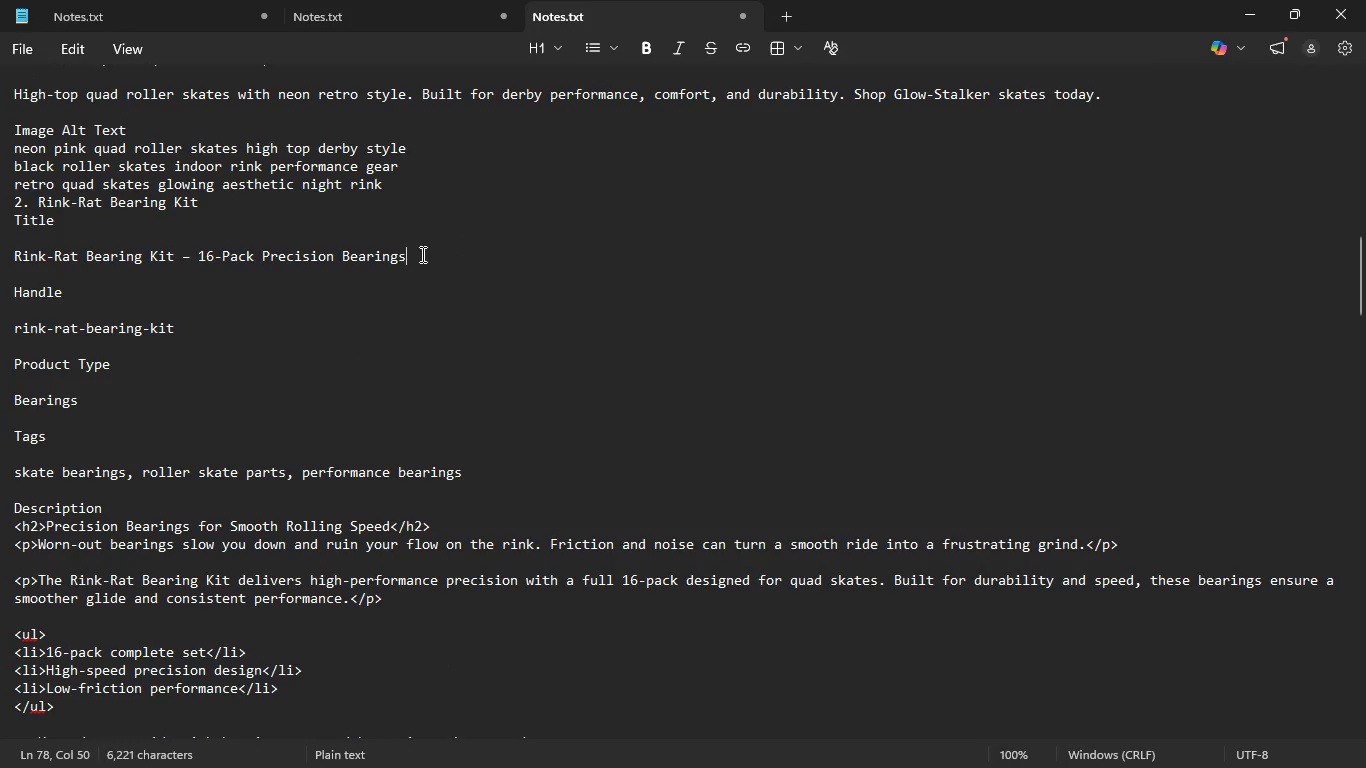 
left_click_drag(start_coordinate=[424, 254], to_coordinate=[2, 258])
 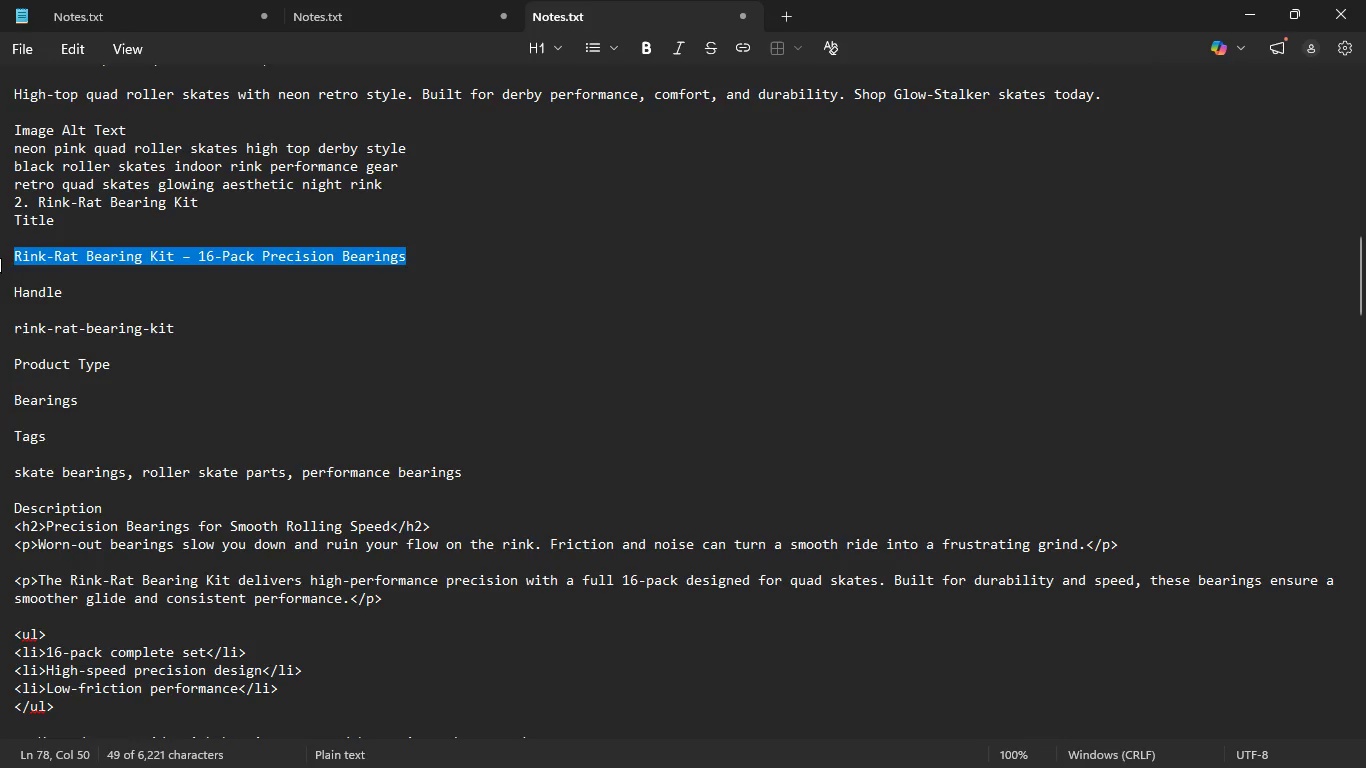 
key(Control+C)
 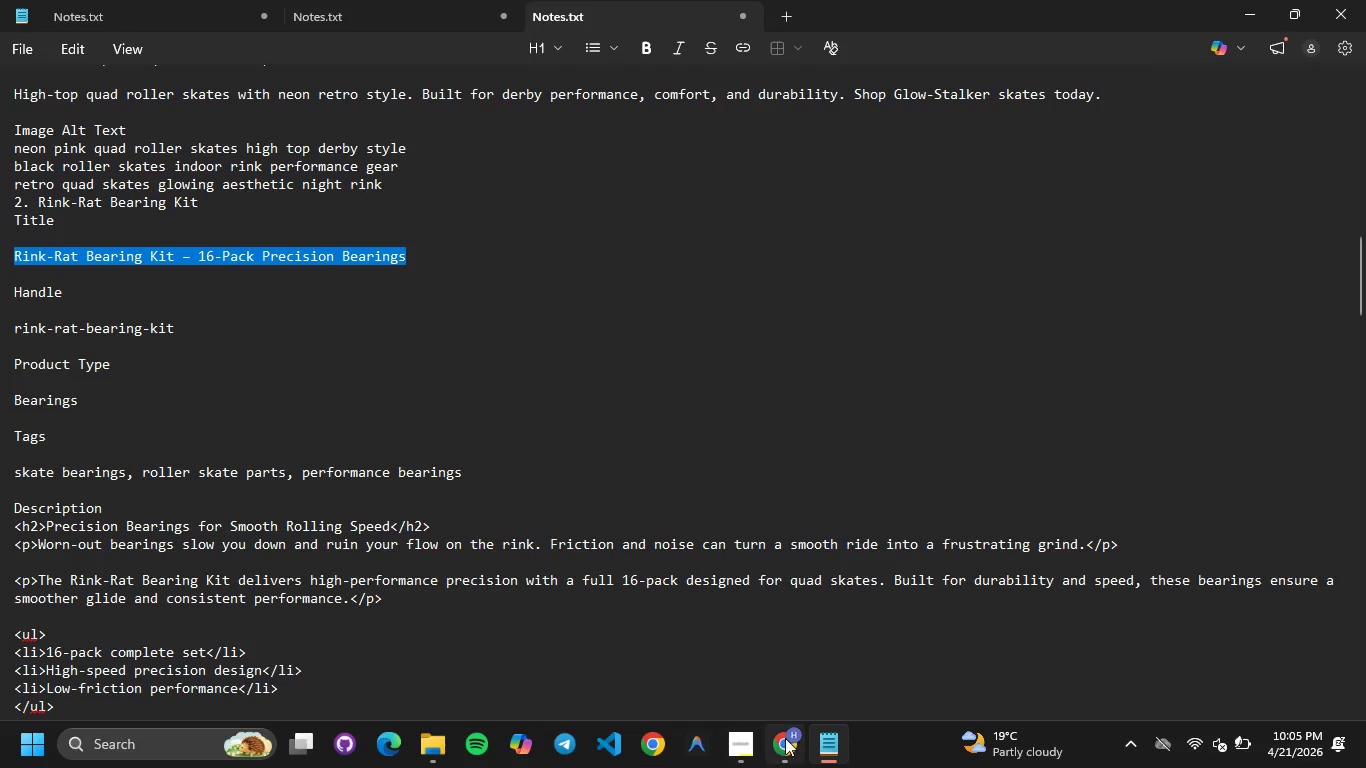 
left_click([785, 738])
 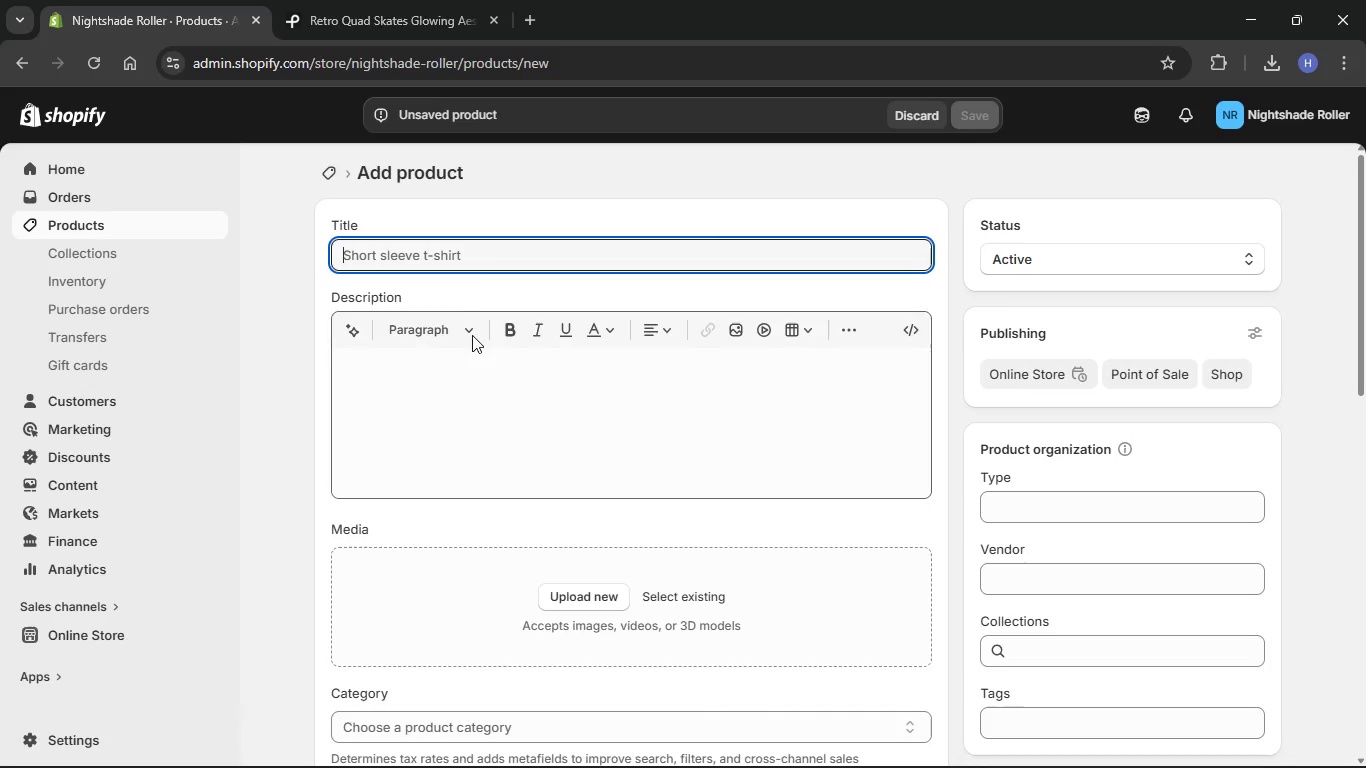 
key(Control+V)
 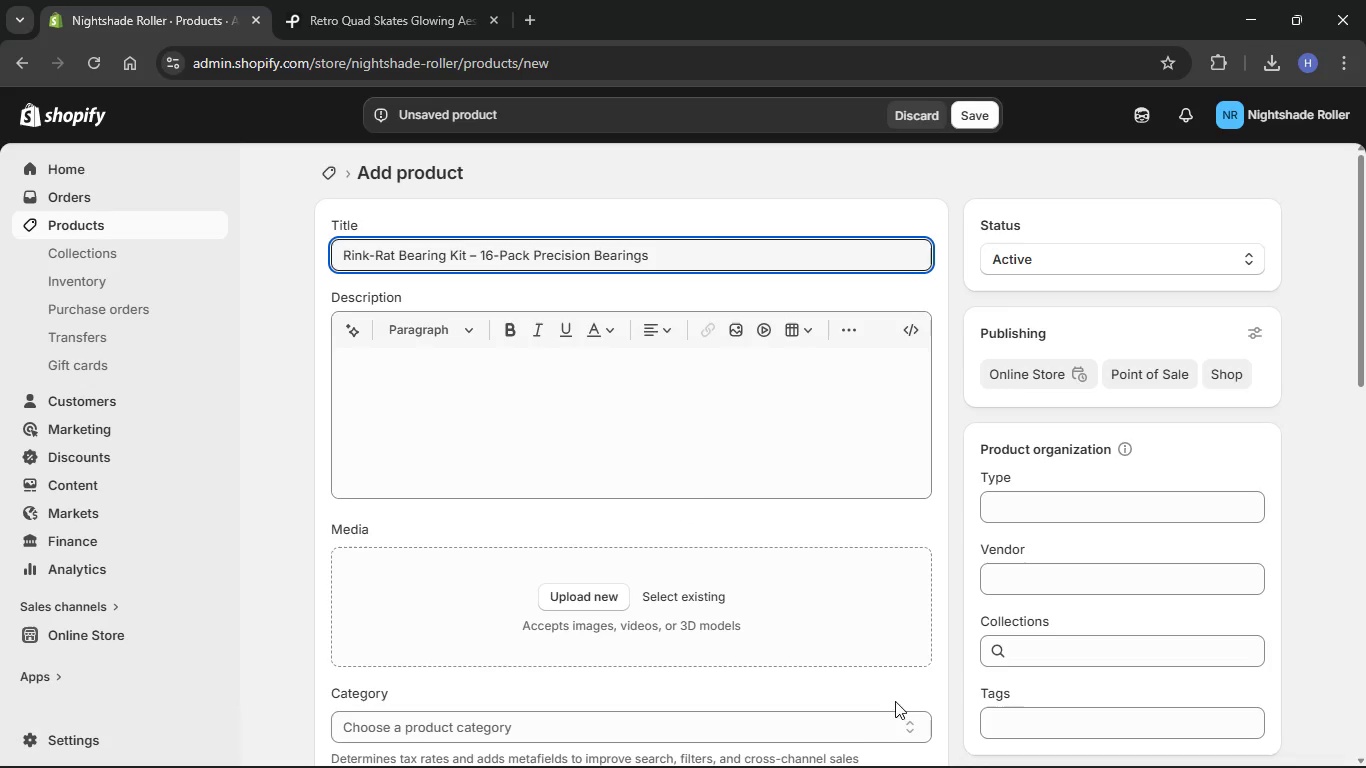 
left_click([826, 748])
 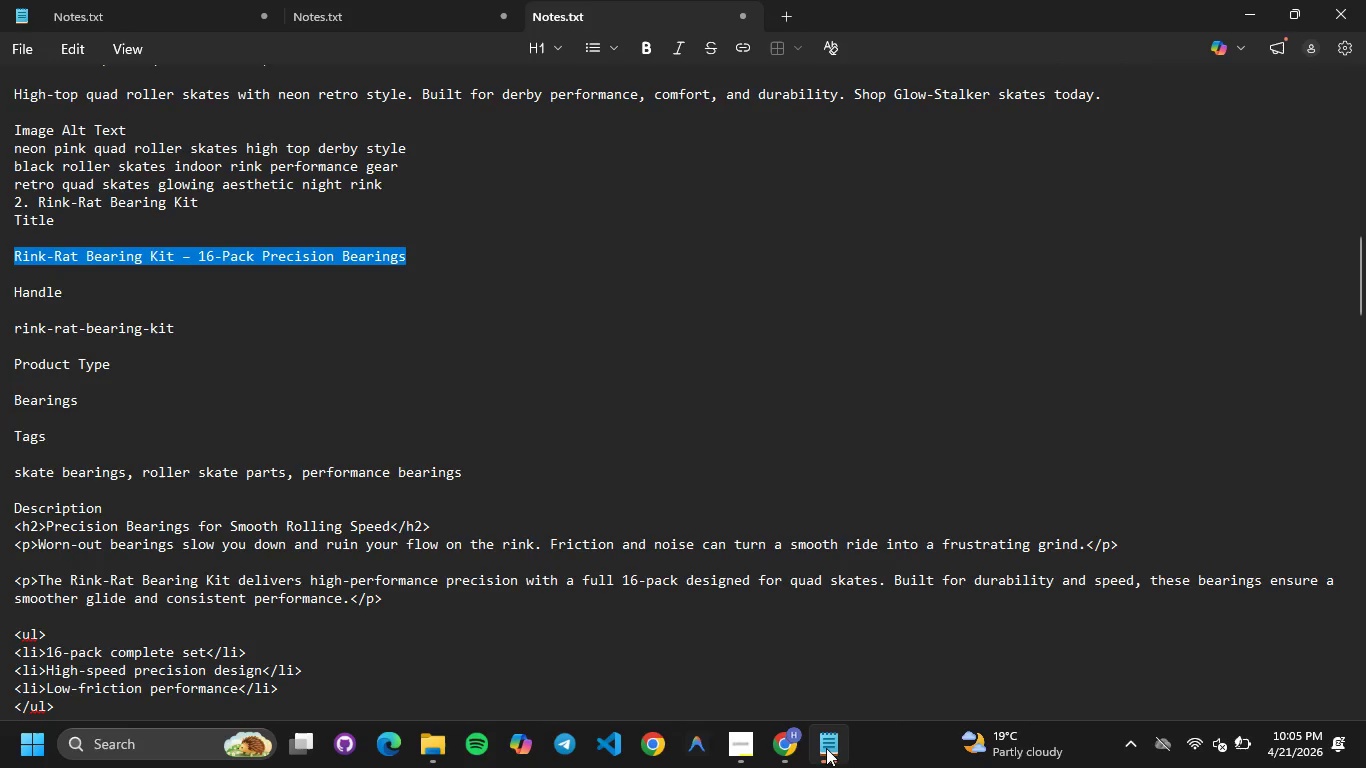 
double_click([826, 748])
 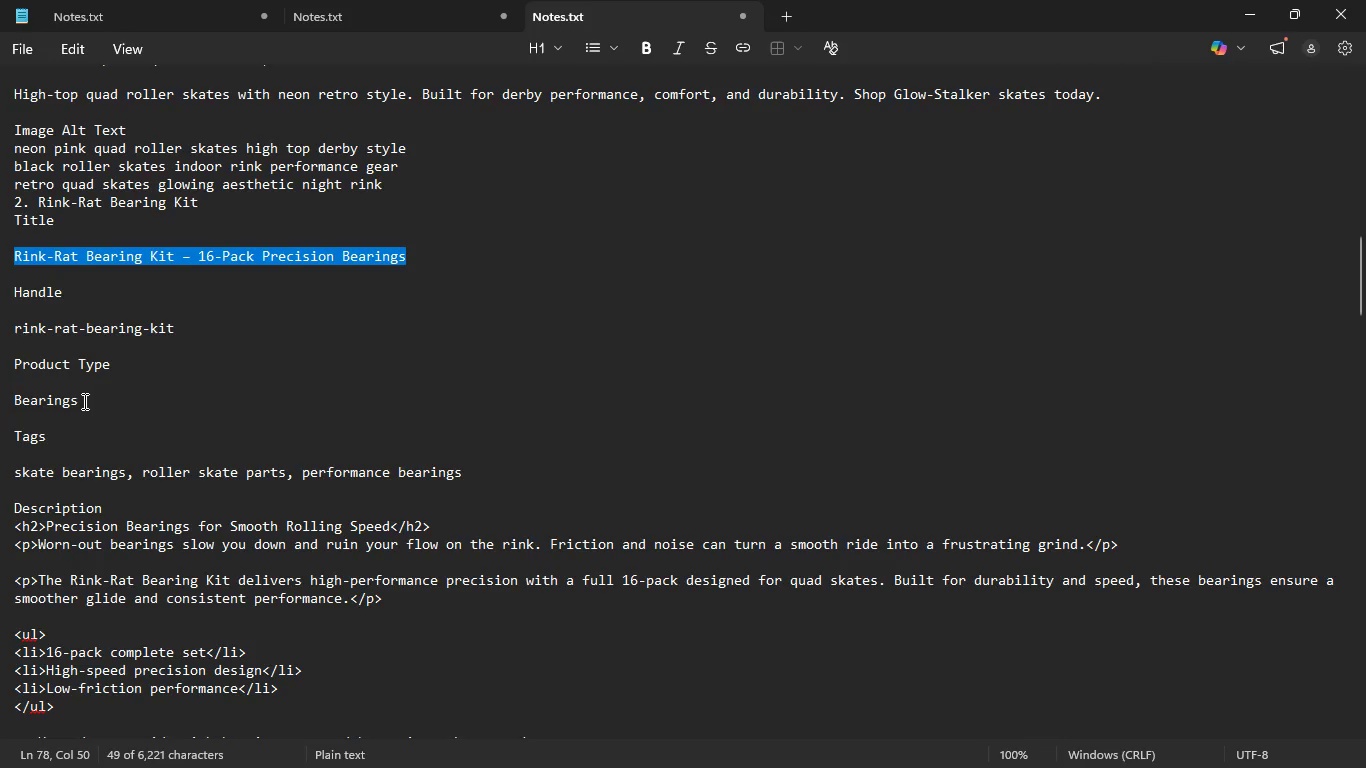 
left_click_drag(start_coordinate=[83, 401], to_coordinate=[0, 401])
 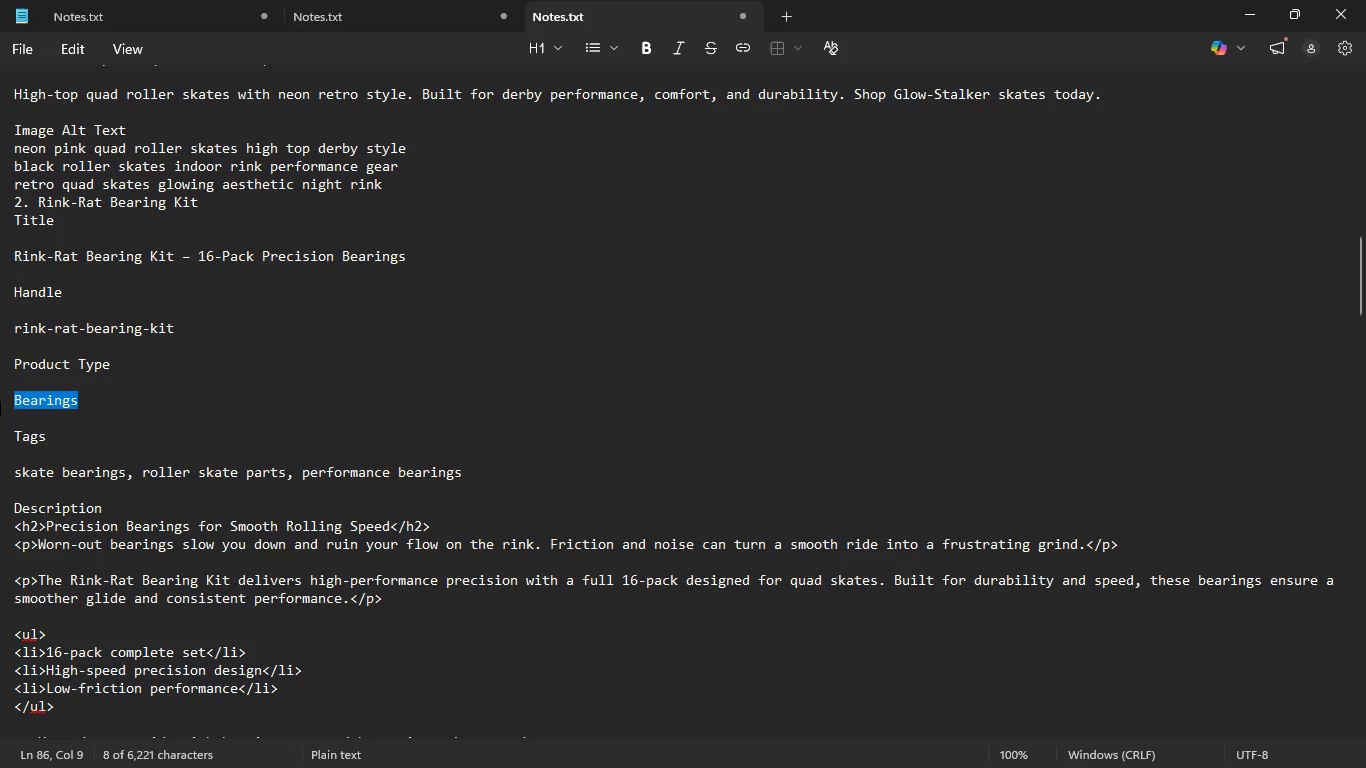 
key(Control+C)
 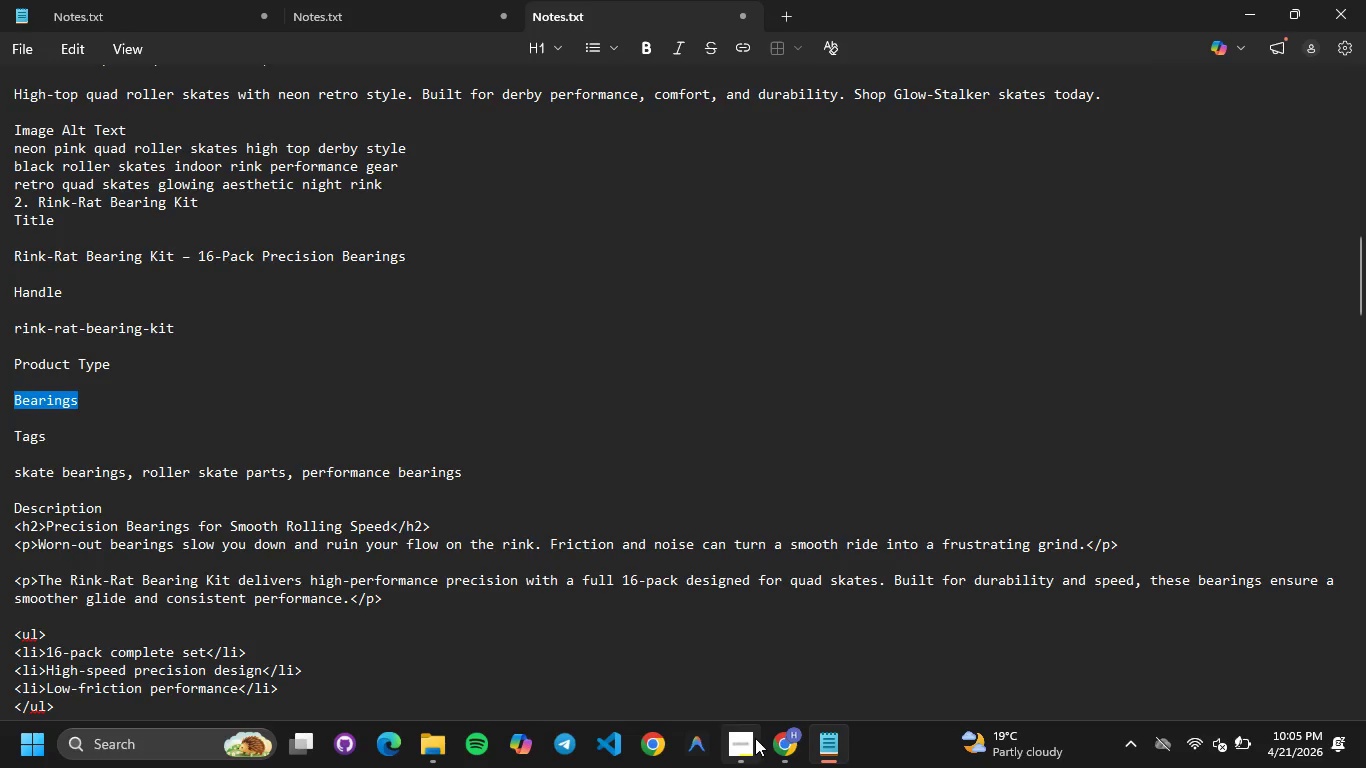 
left_click([783, 736])
 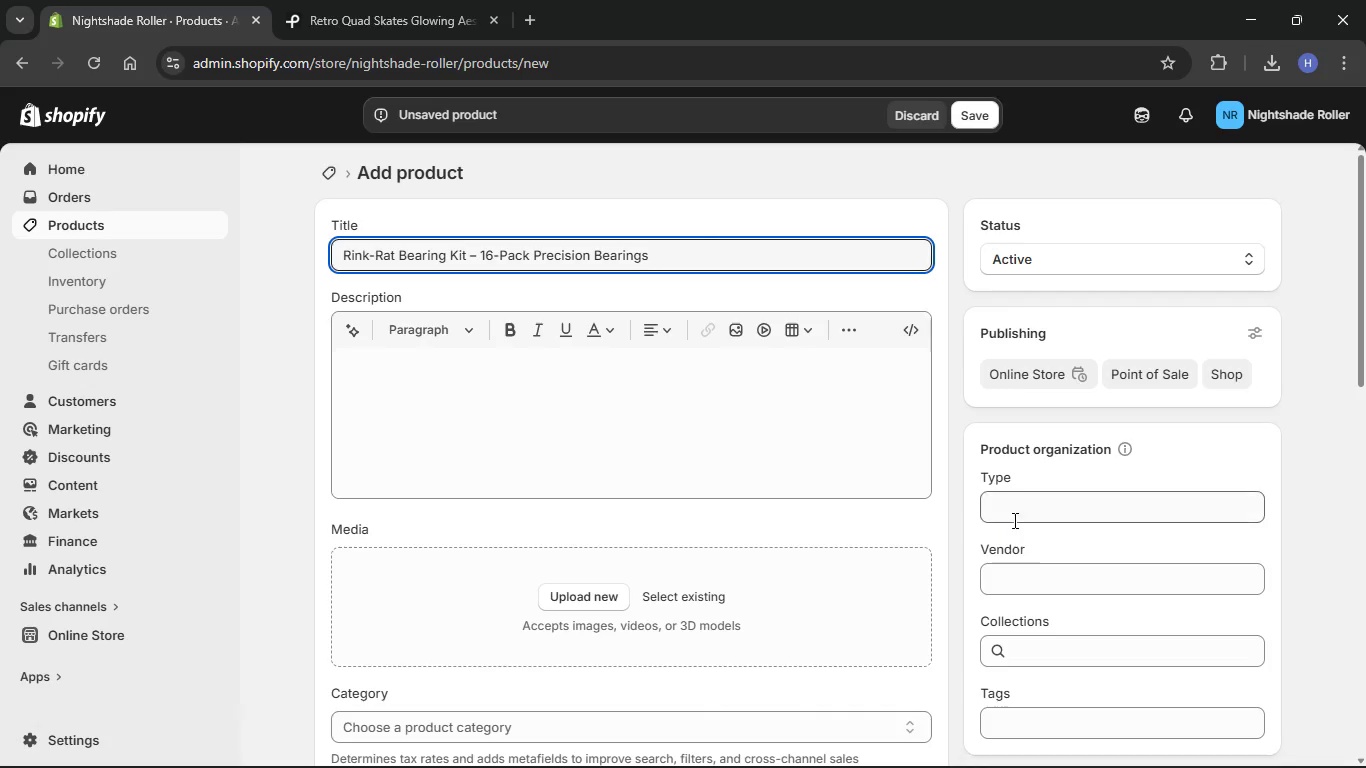 
left_click([1020, 505])
 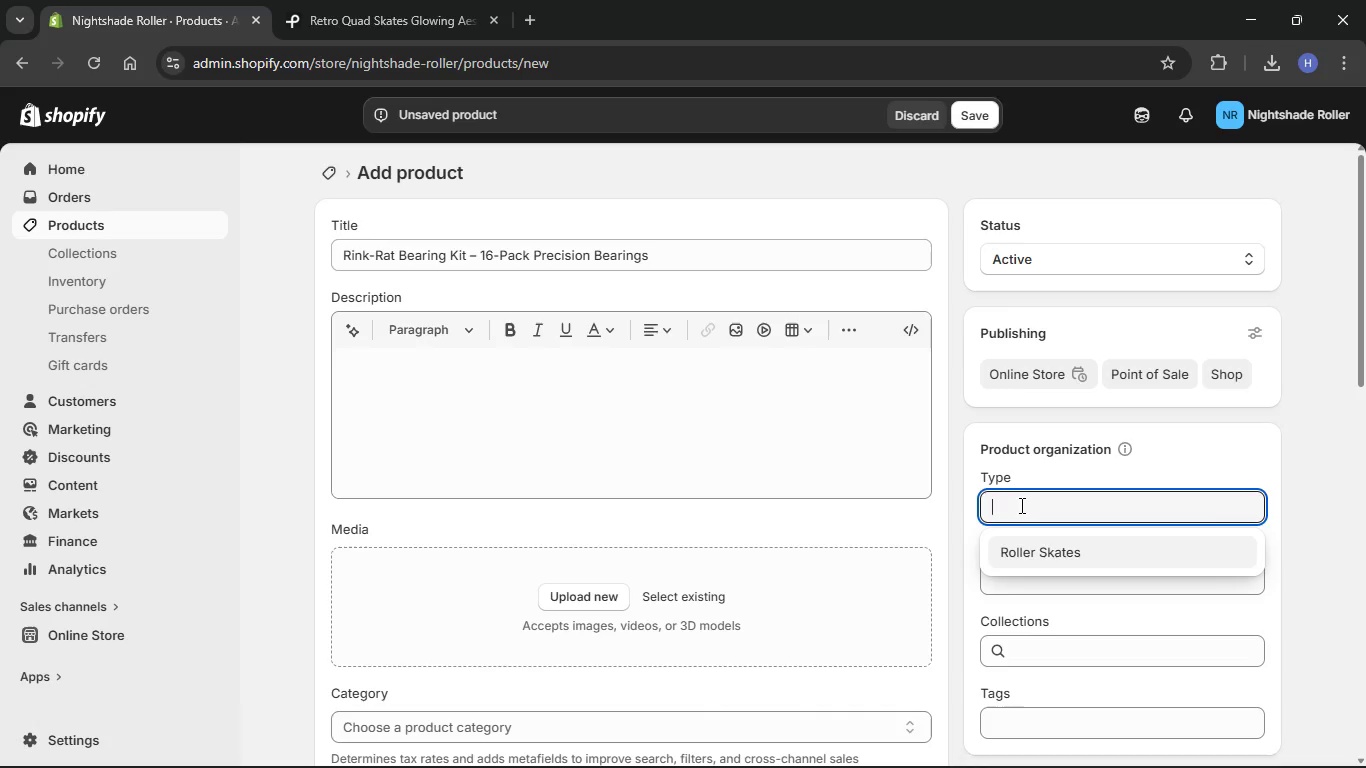 
key(Control+V)
 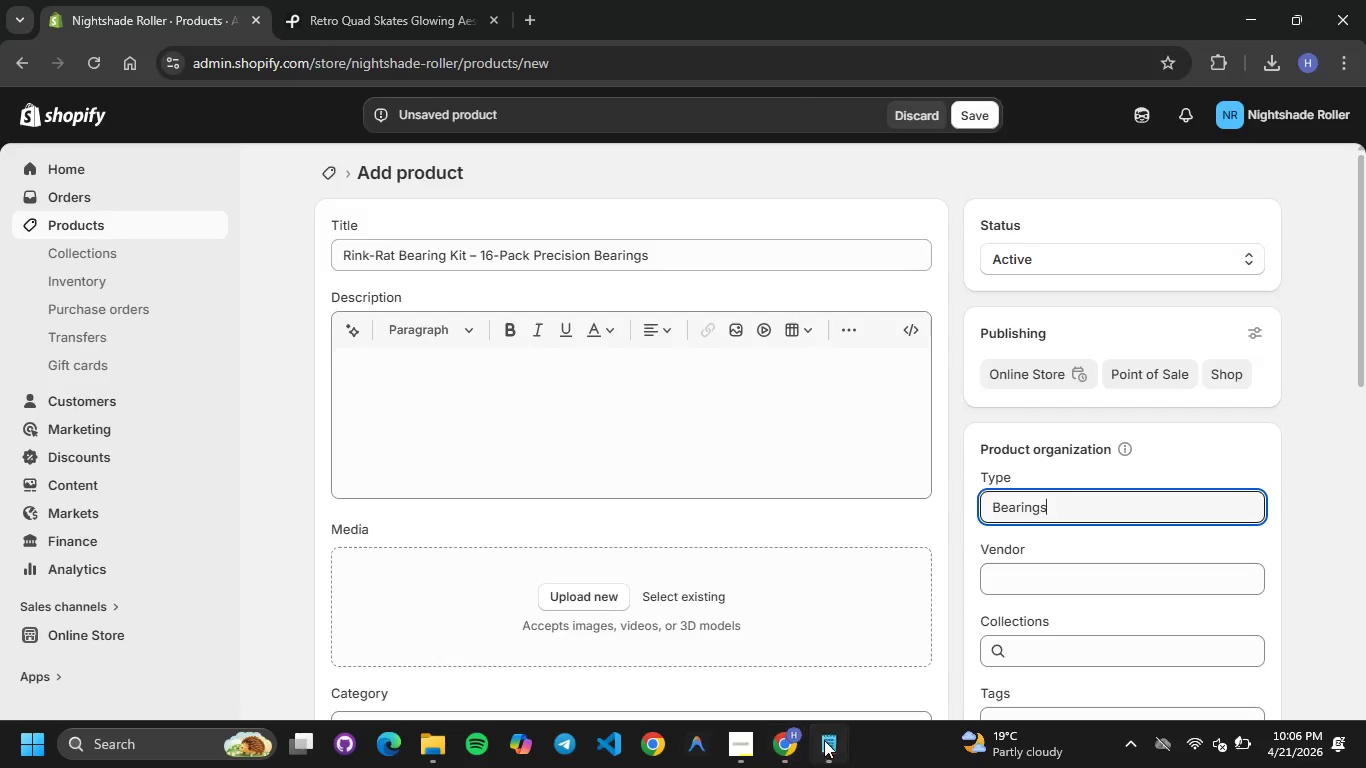 
scroll: coordinate [578, 459], scroll_direction: down, amount: 6.0
 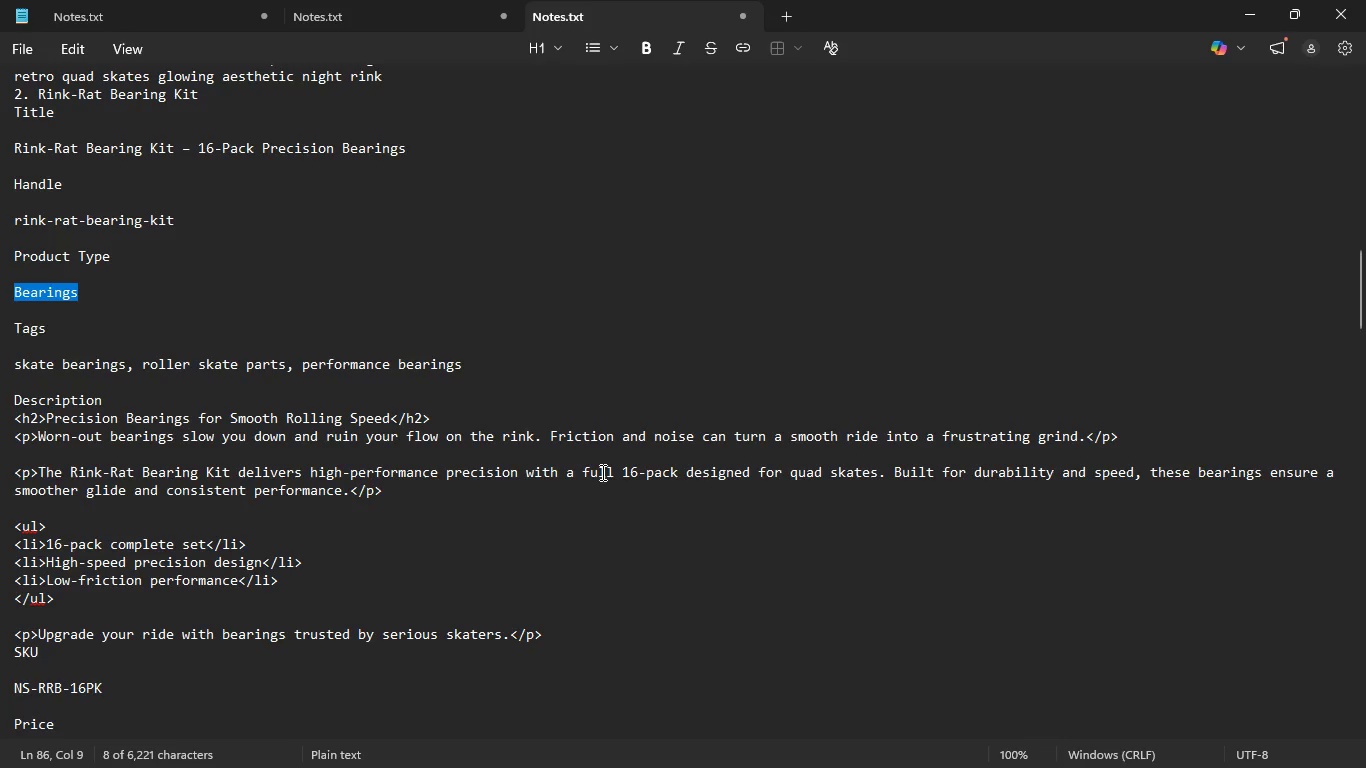 
wait(21.33)
 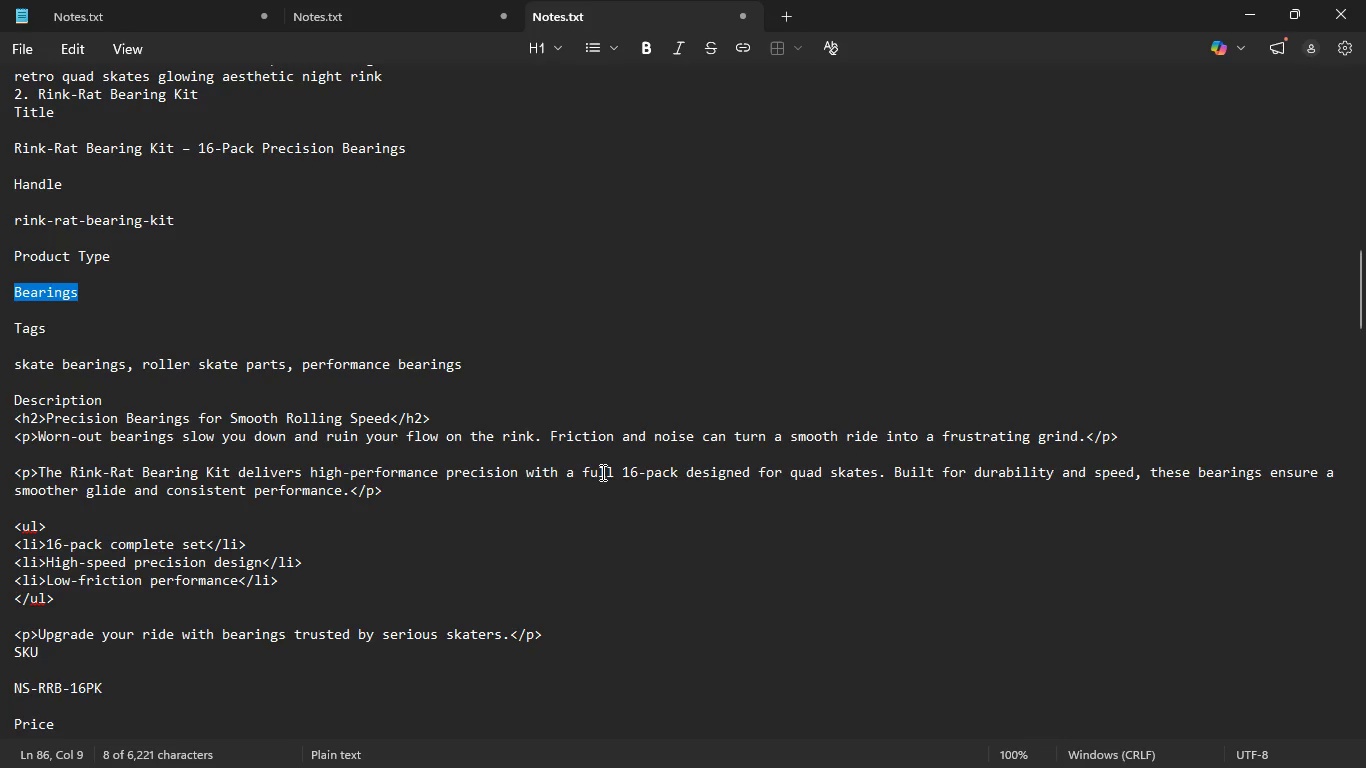 
scroll: coordinate [601, 472], scroll_direction: up, amount: 1.0
 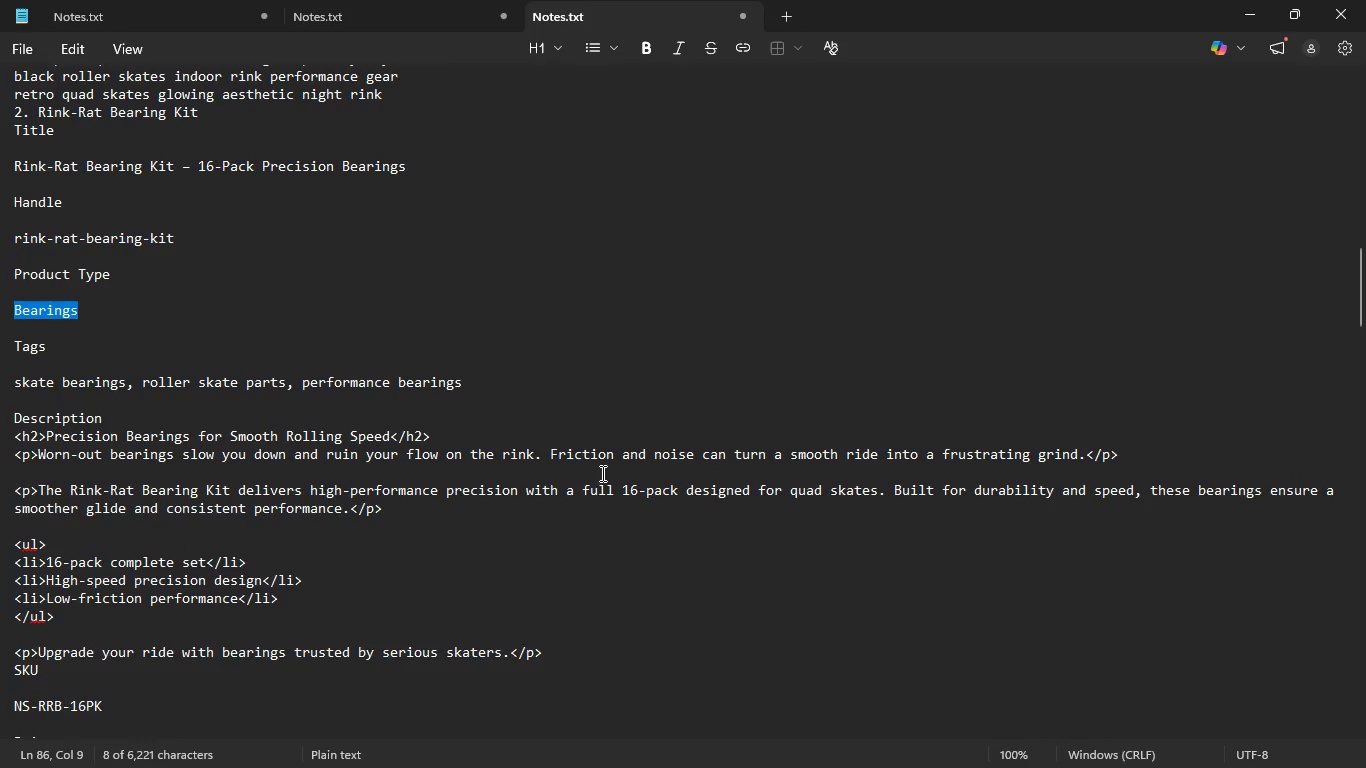 
scroll: coordinate [601, 473], scroll_direction: down, amount: 3.0
 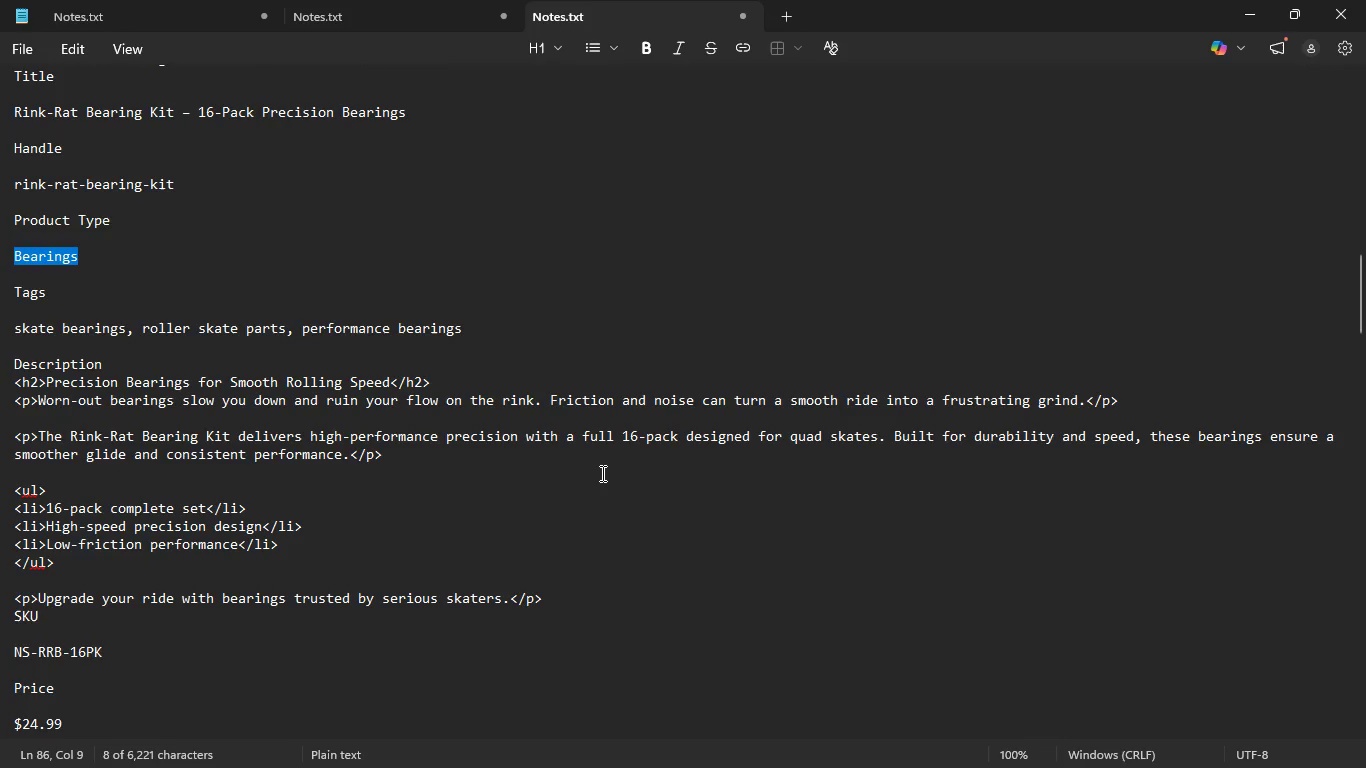 
left_click([601, 473])
 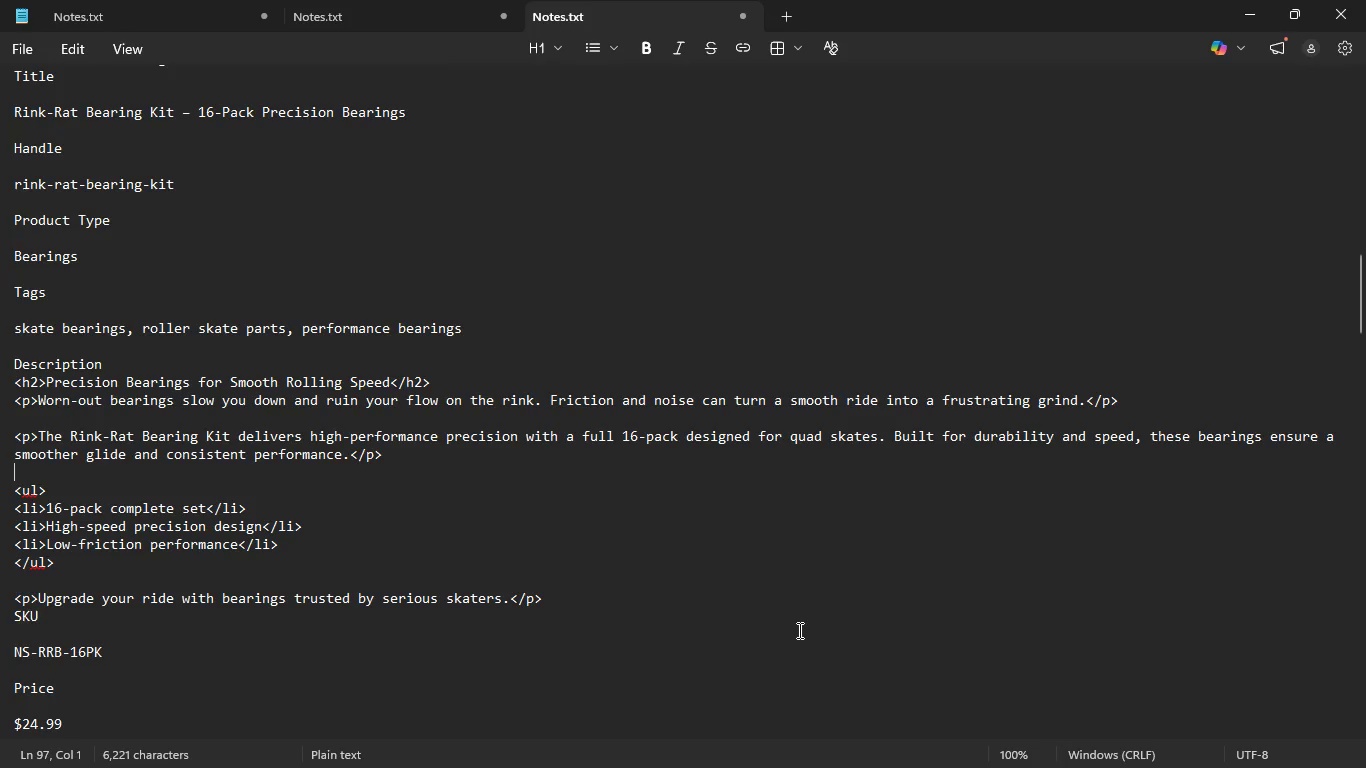 
wait(17.16)
 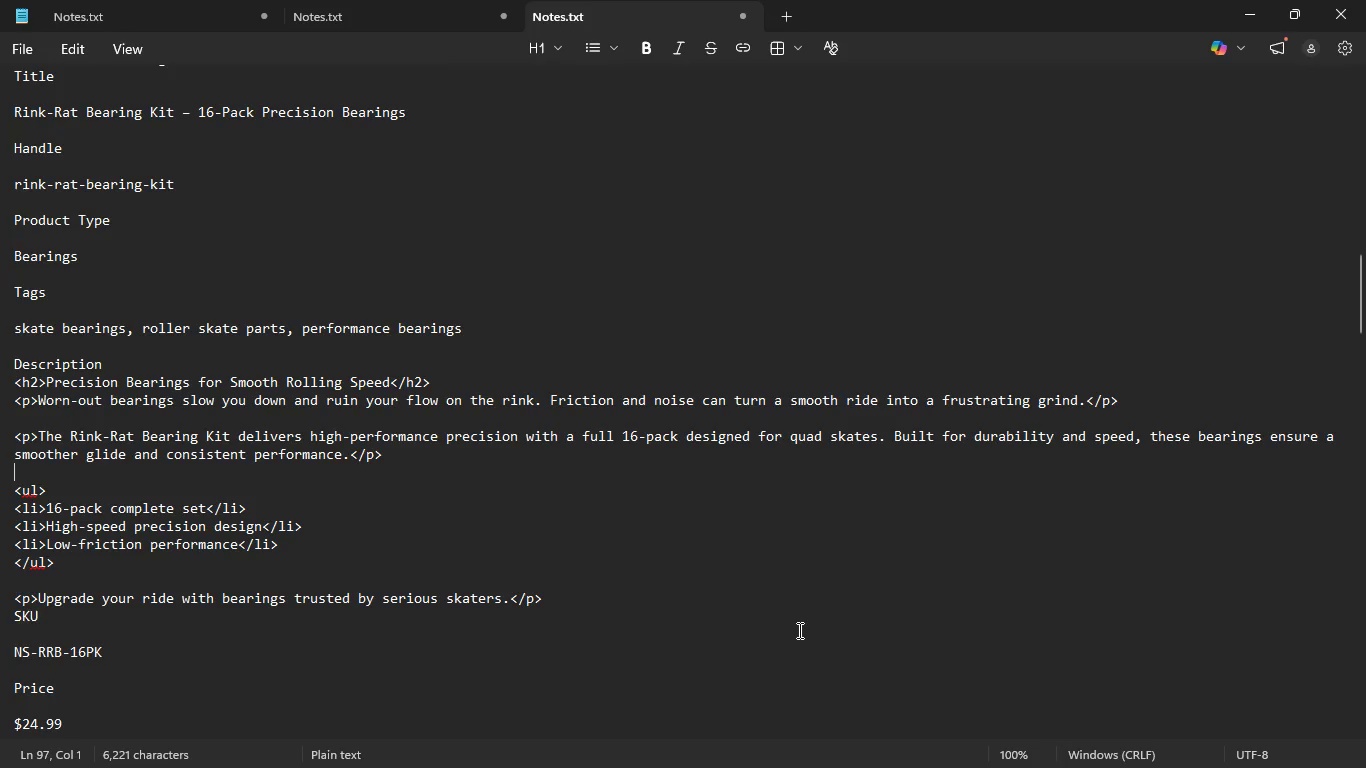 
left_click([800, 752])
 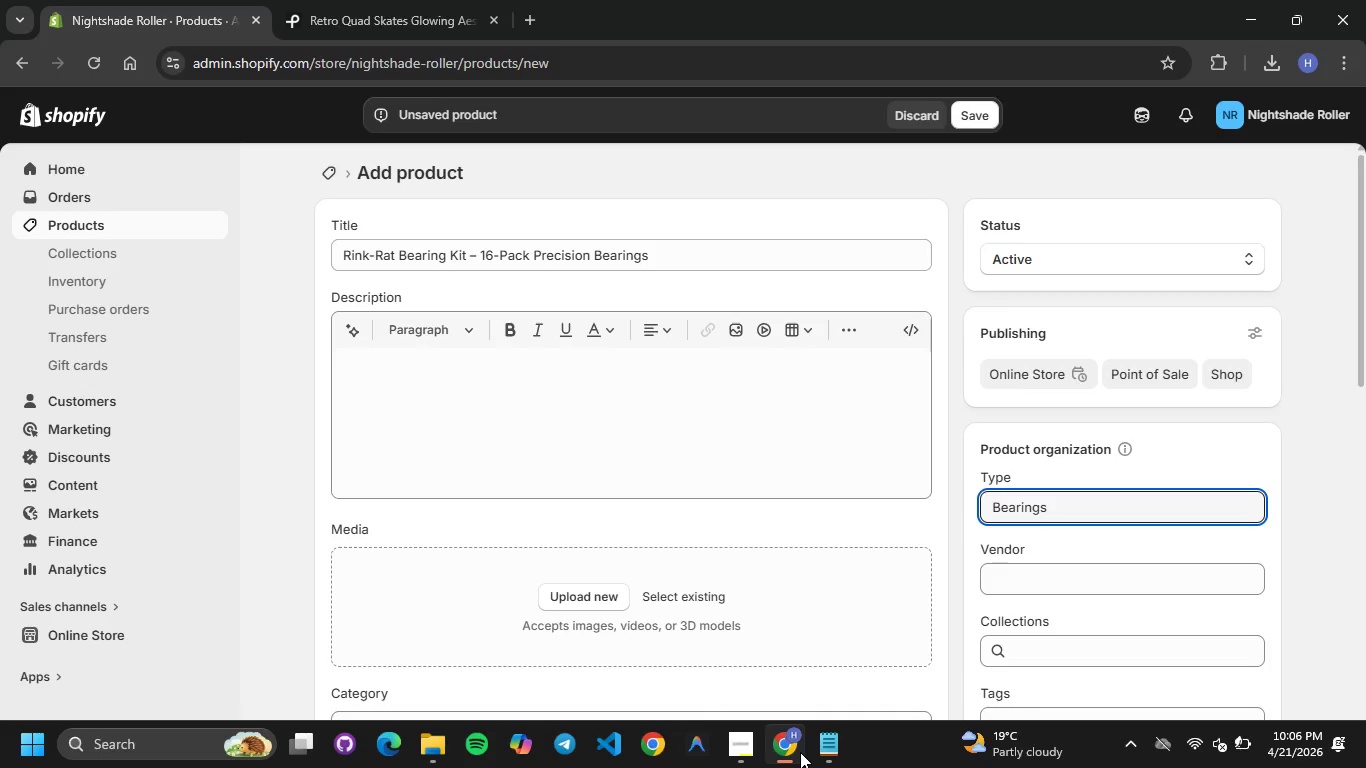 
left_click([800, 752])
 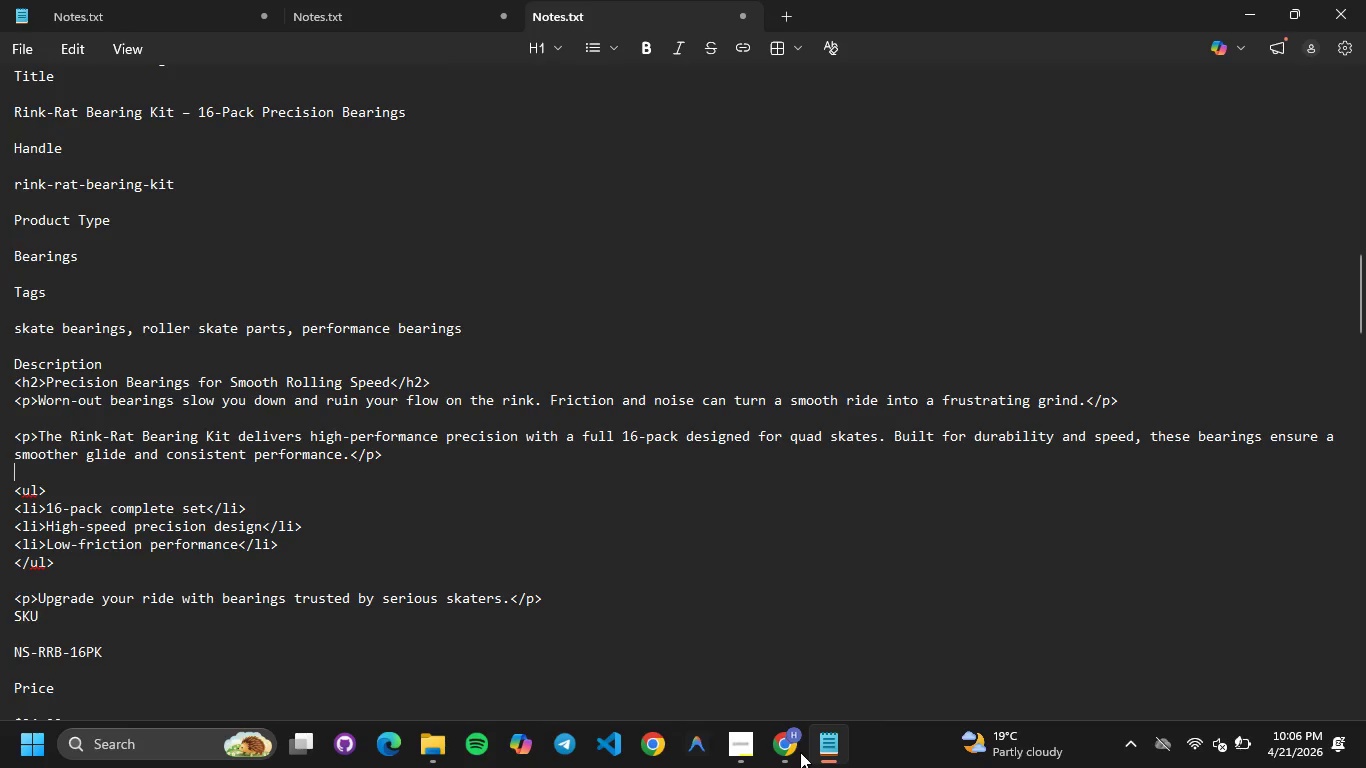 
wait(12.17)
 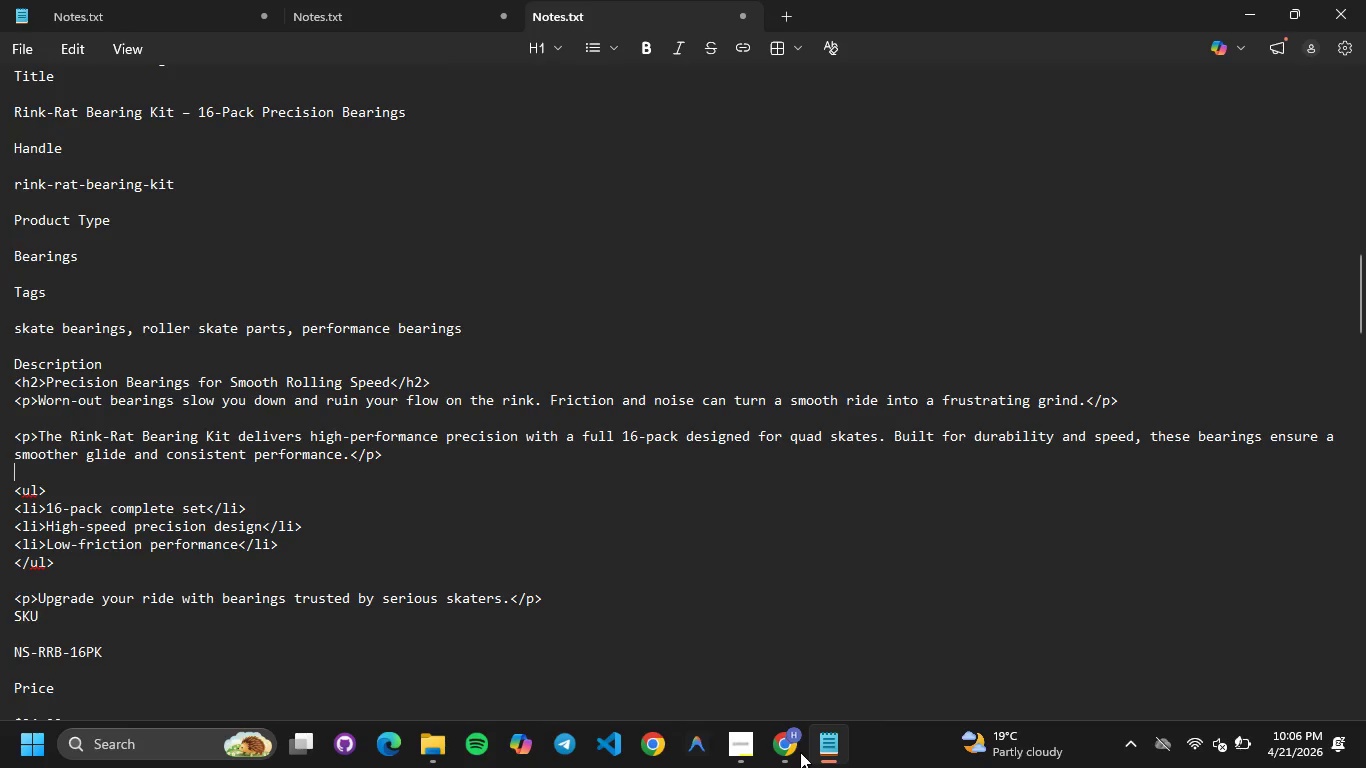 
scroll: coordinate [953, 588], scroll_direction: down, amount: 5.0
 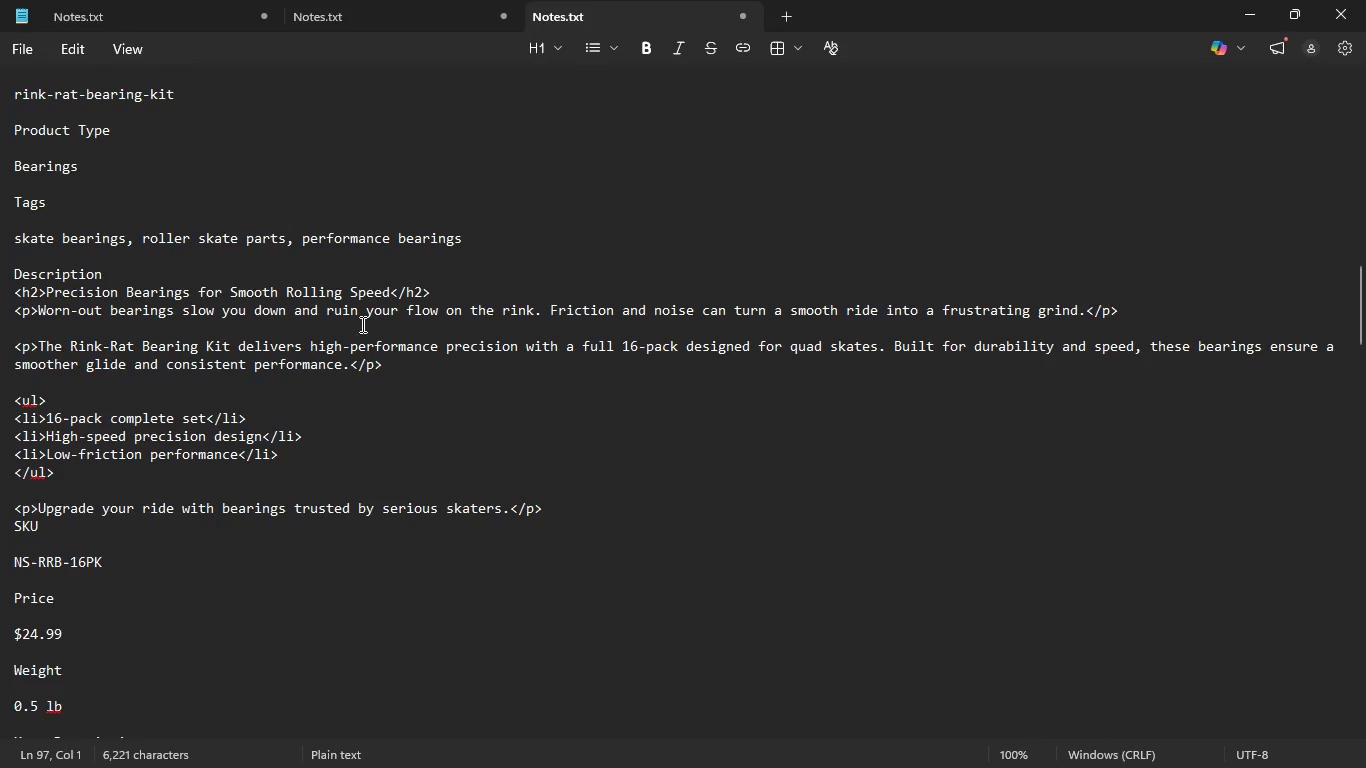 
wait(6.63)
 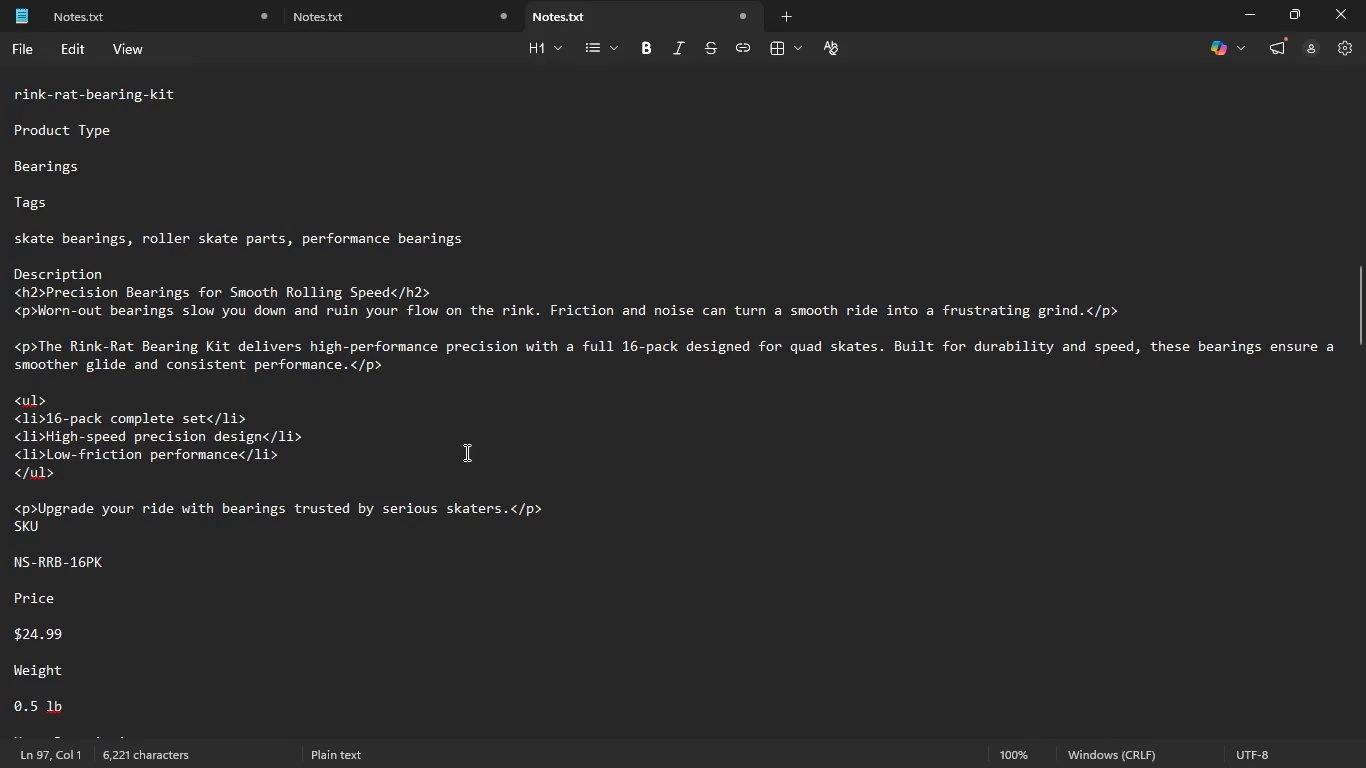 
left_click_drag(start_coordinate=[3, 297], to_coordinate=[31, 318])
 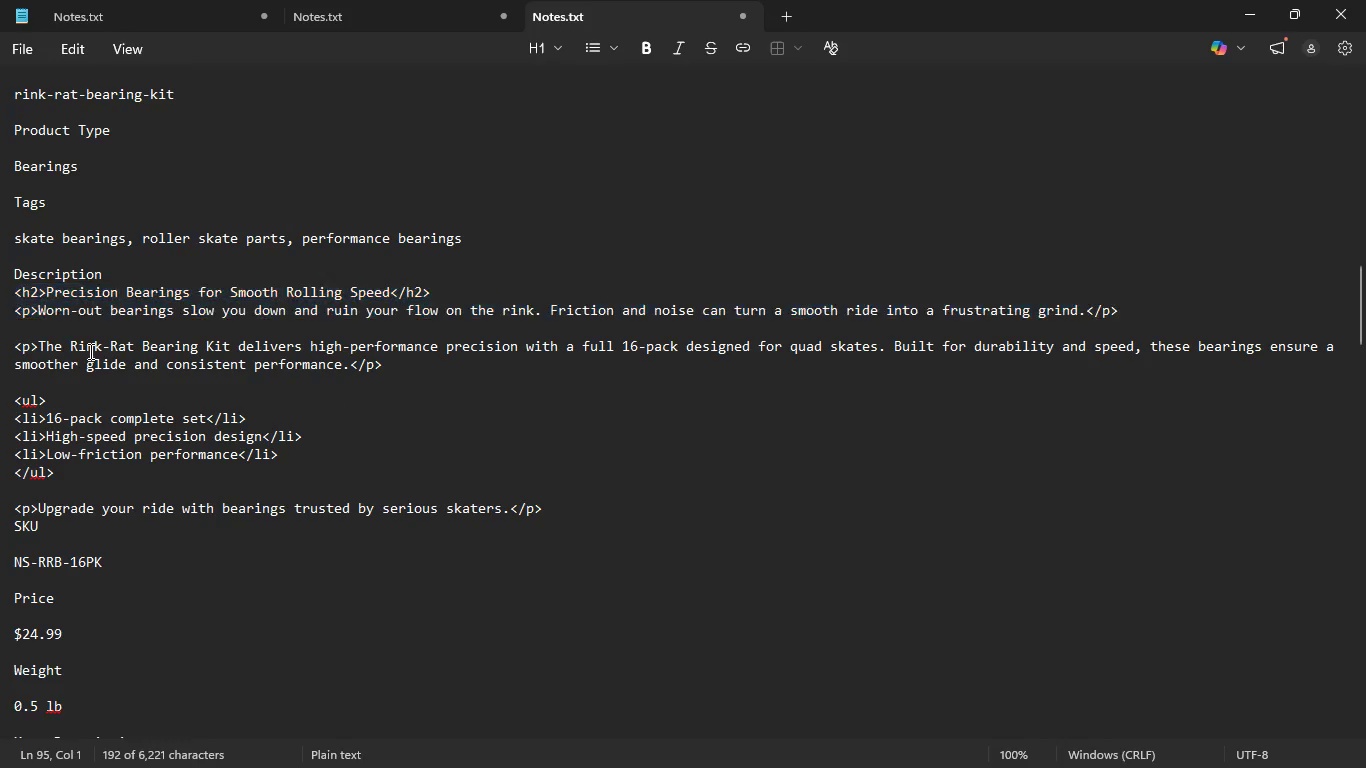 
left_click([89, 351])
 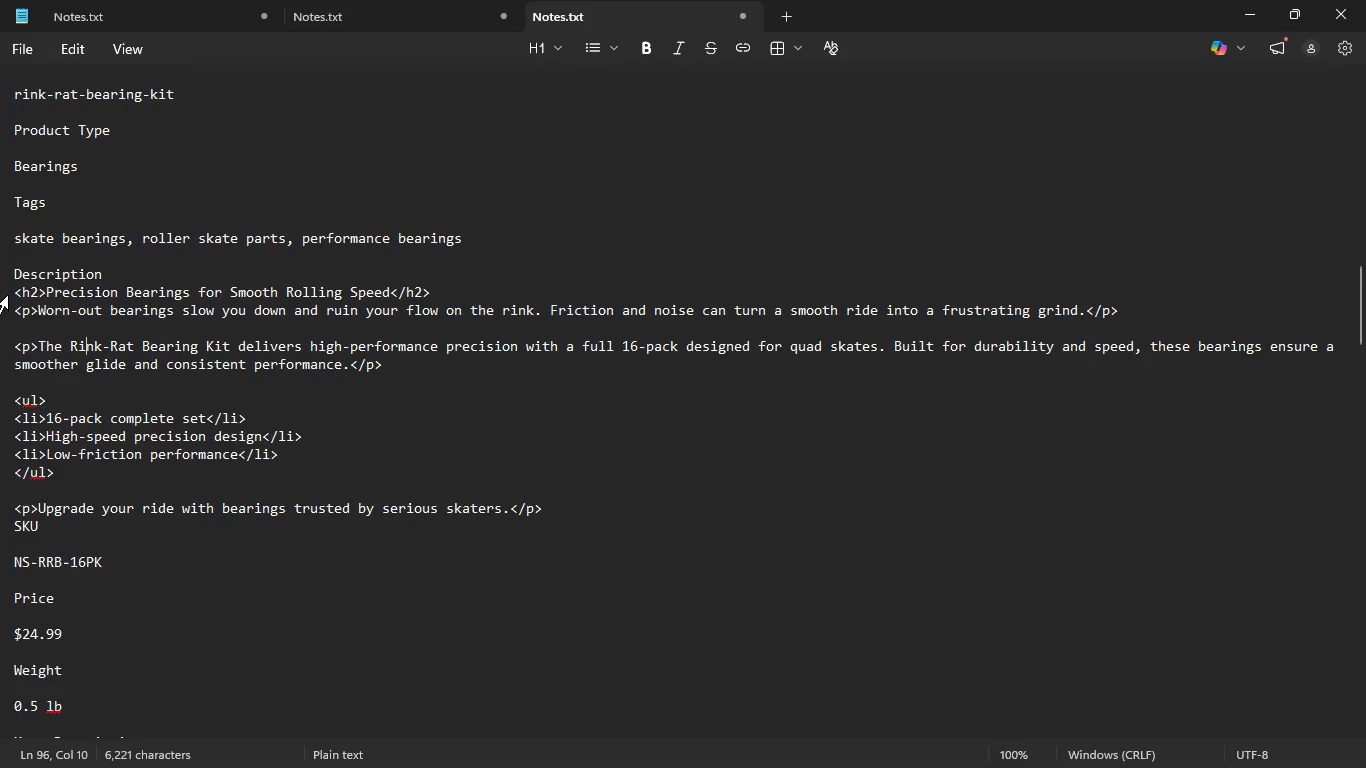 
left_click_drag(start_coordinate=[8, 290], to_coordinate=[575, 510])
 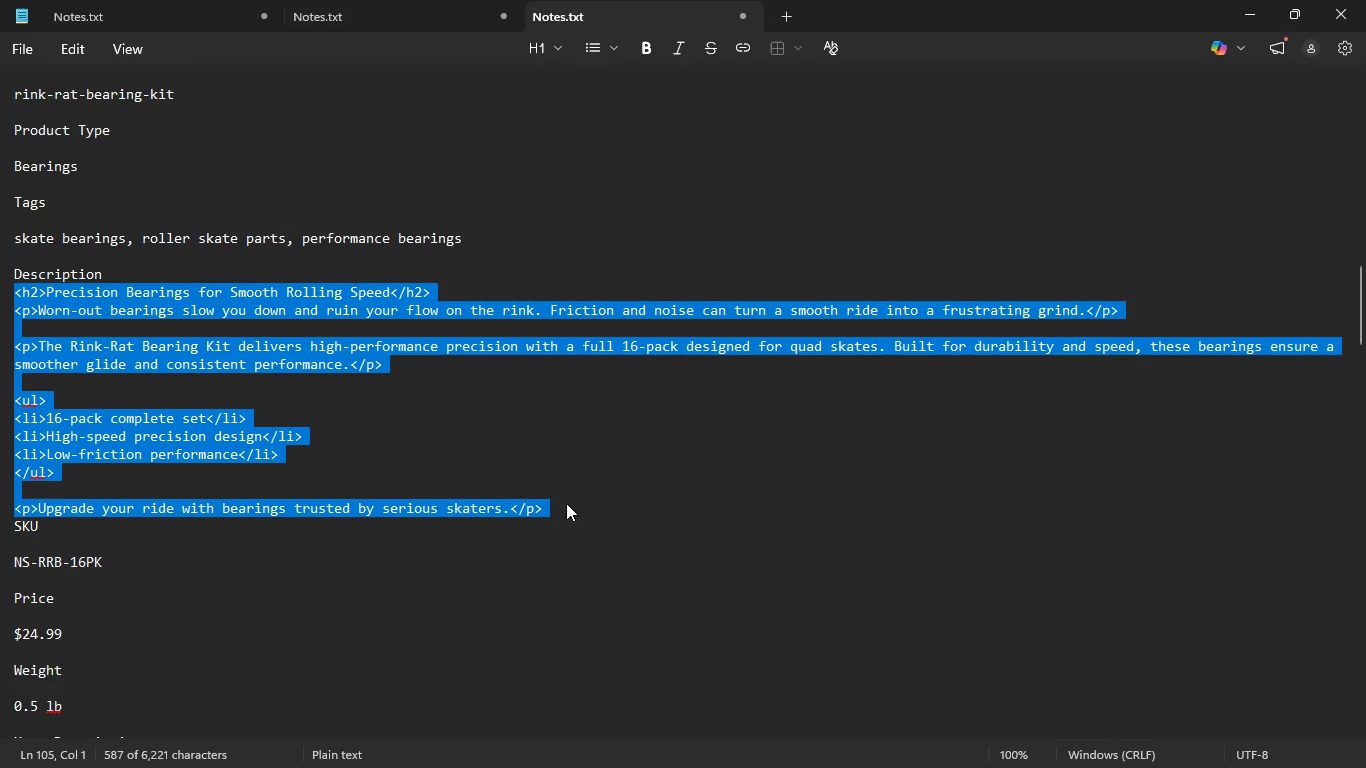 
key(Control+C)
 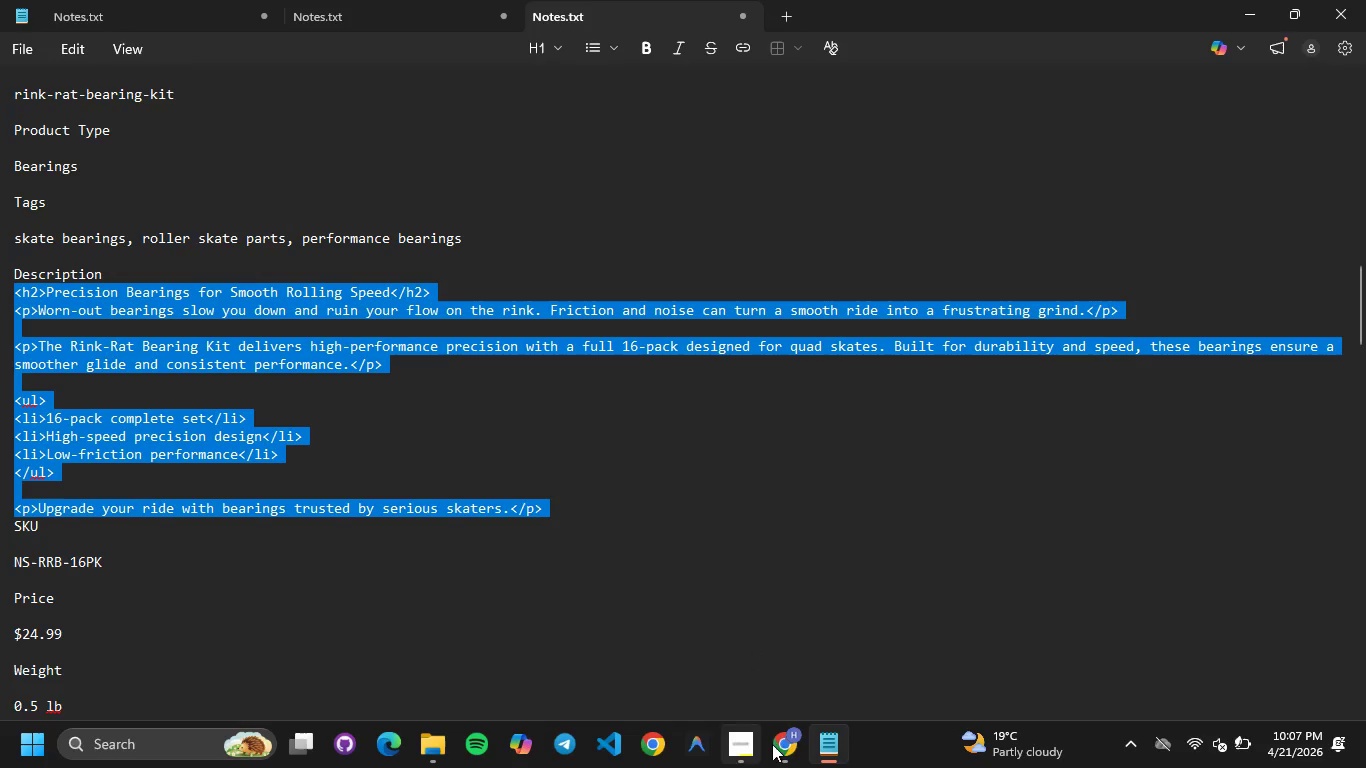 
left_click([787, 741])
 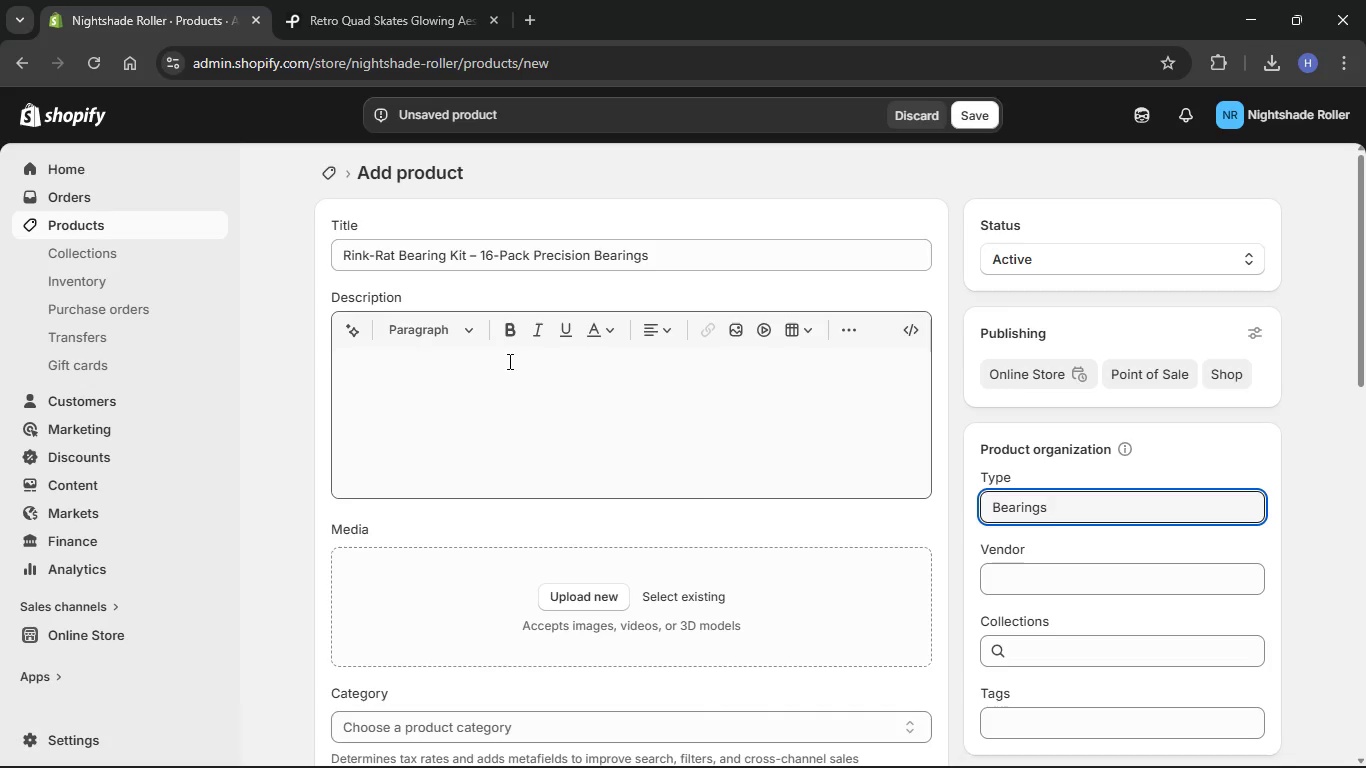 
key(Control+V)
 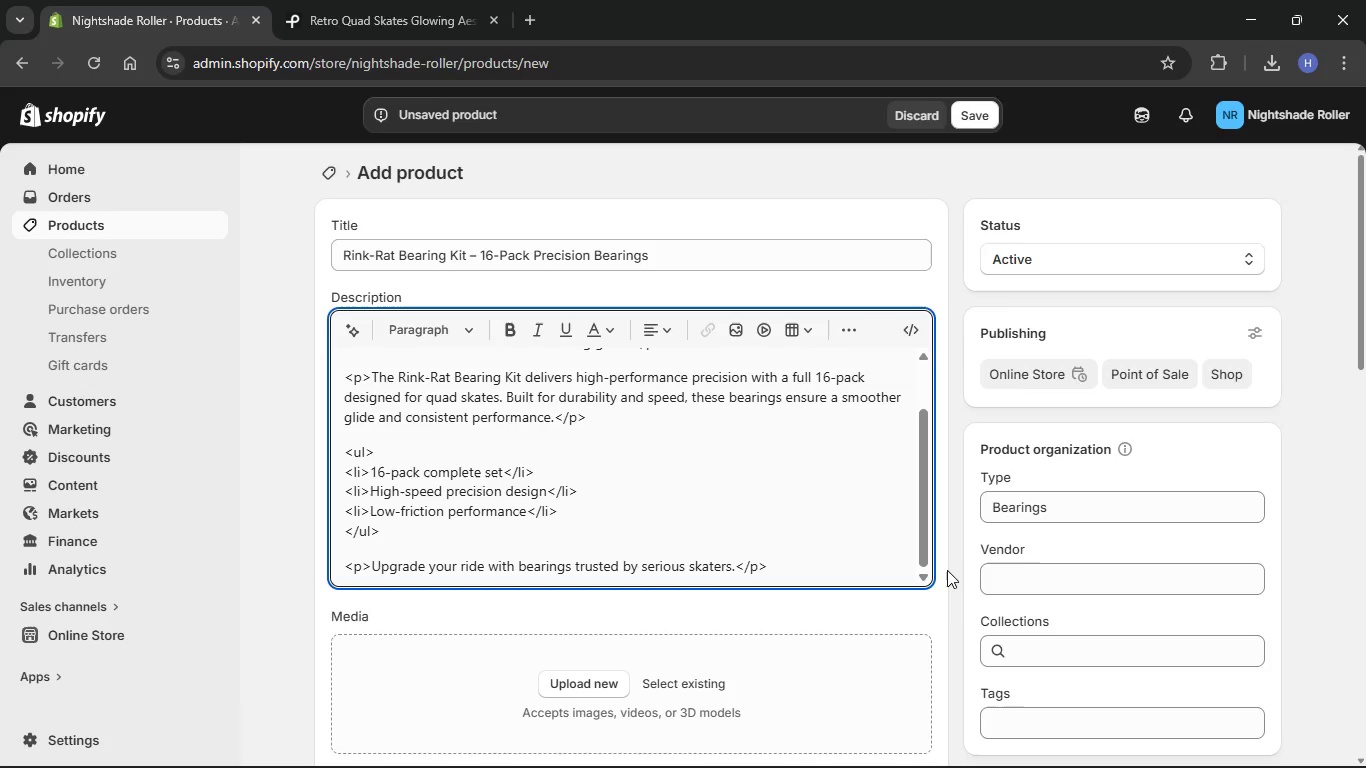 
key(Control+Z)
 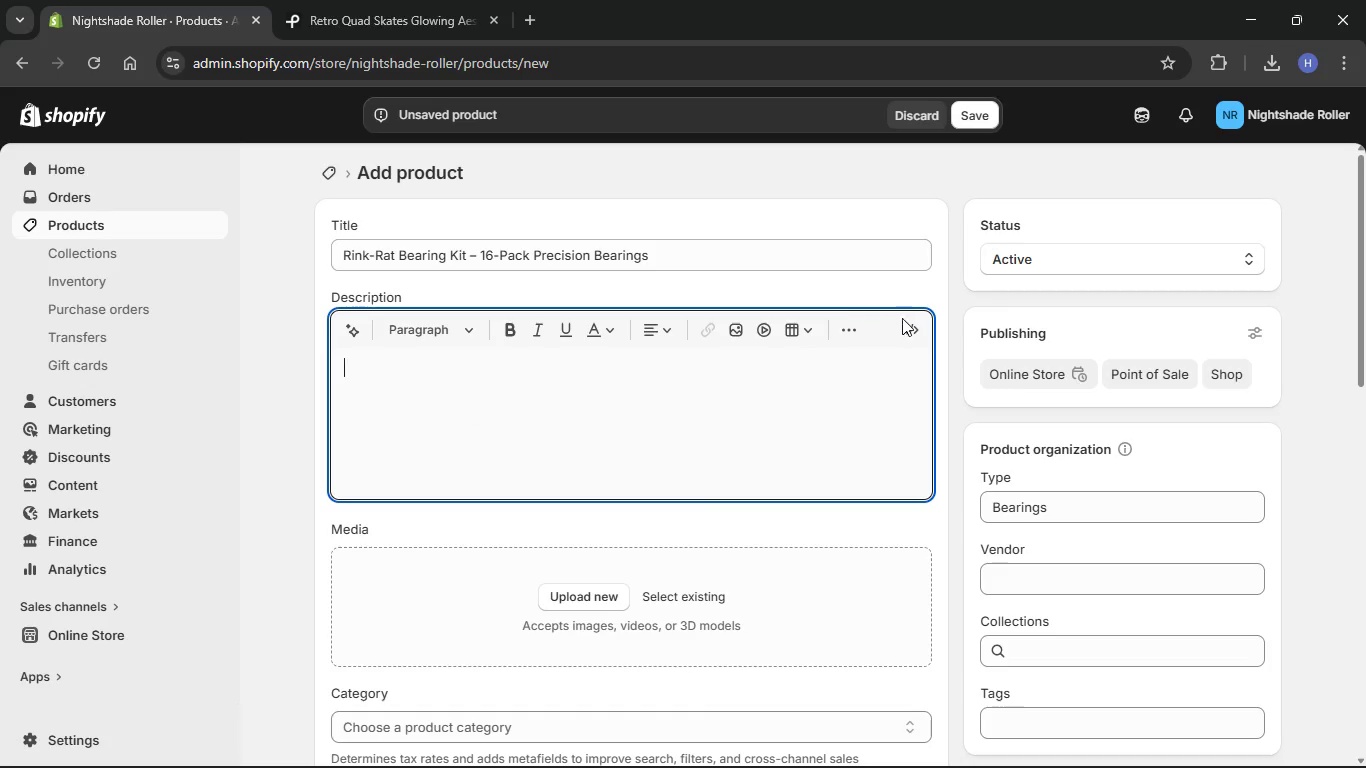 
left_click([902, 321])
 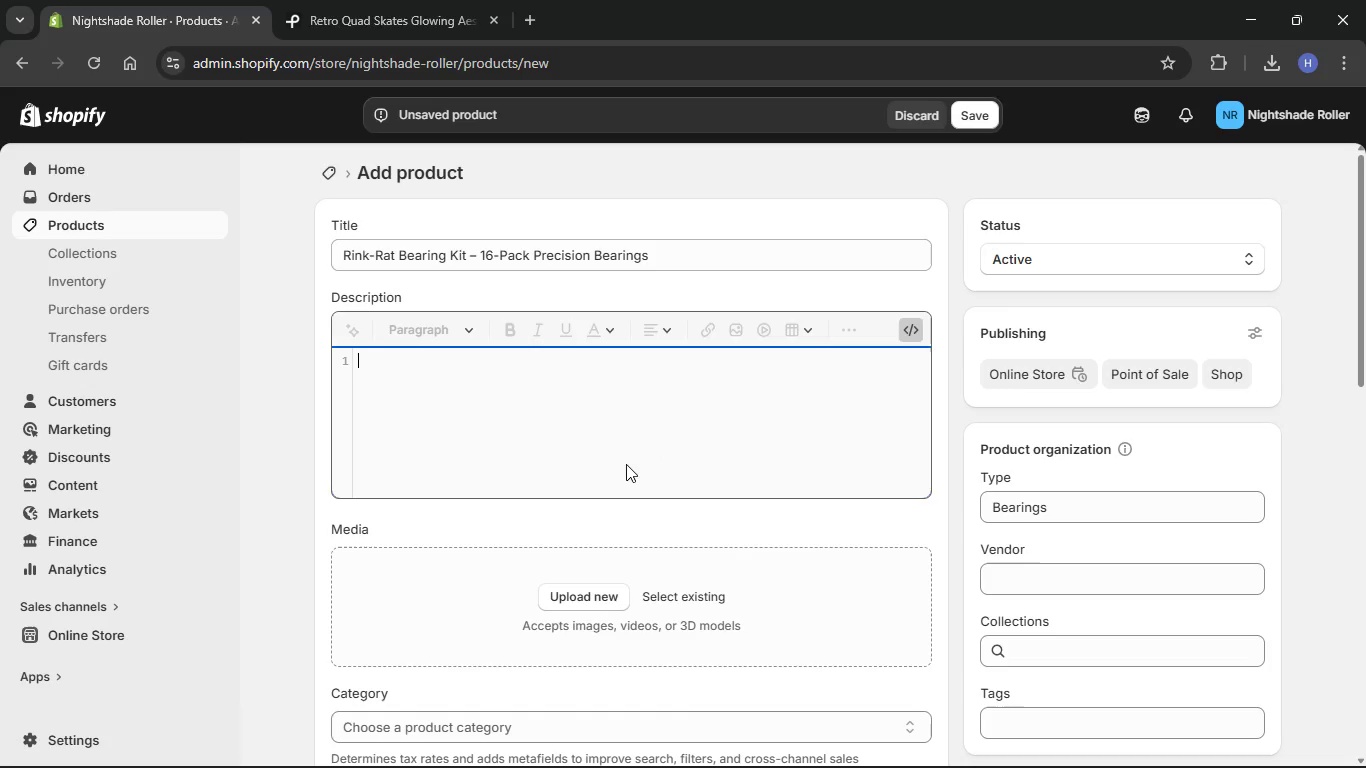 
left_click([620, 468])
 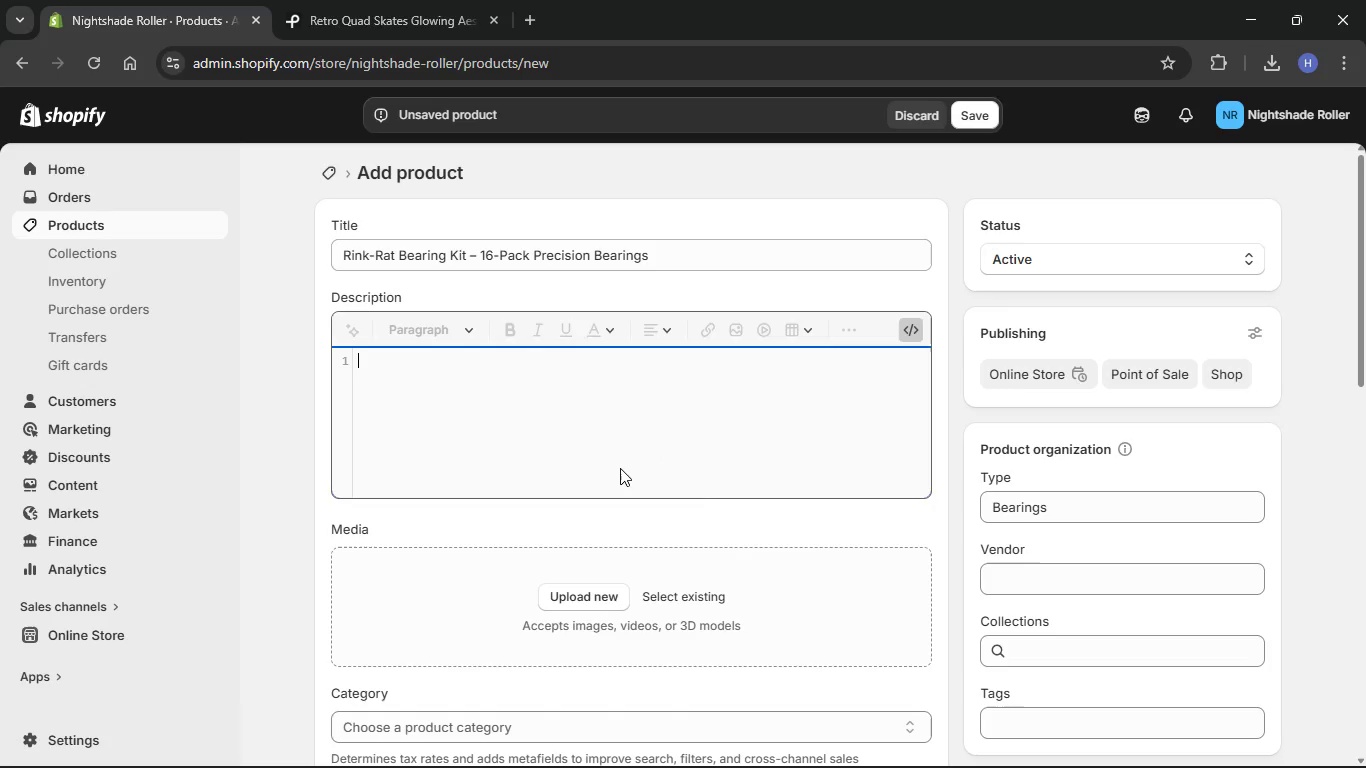 
key(Control+V)
 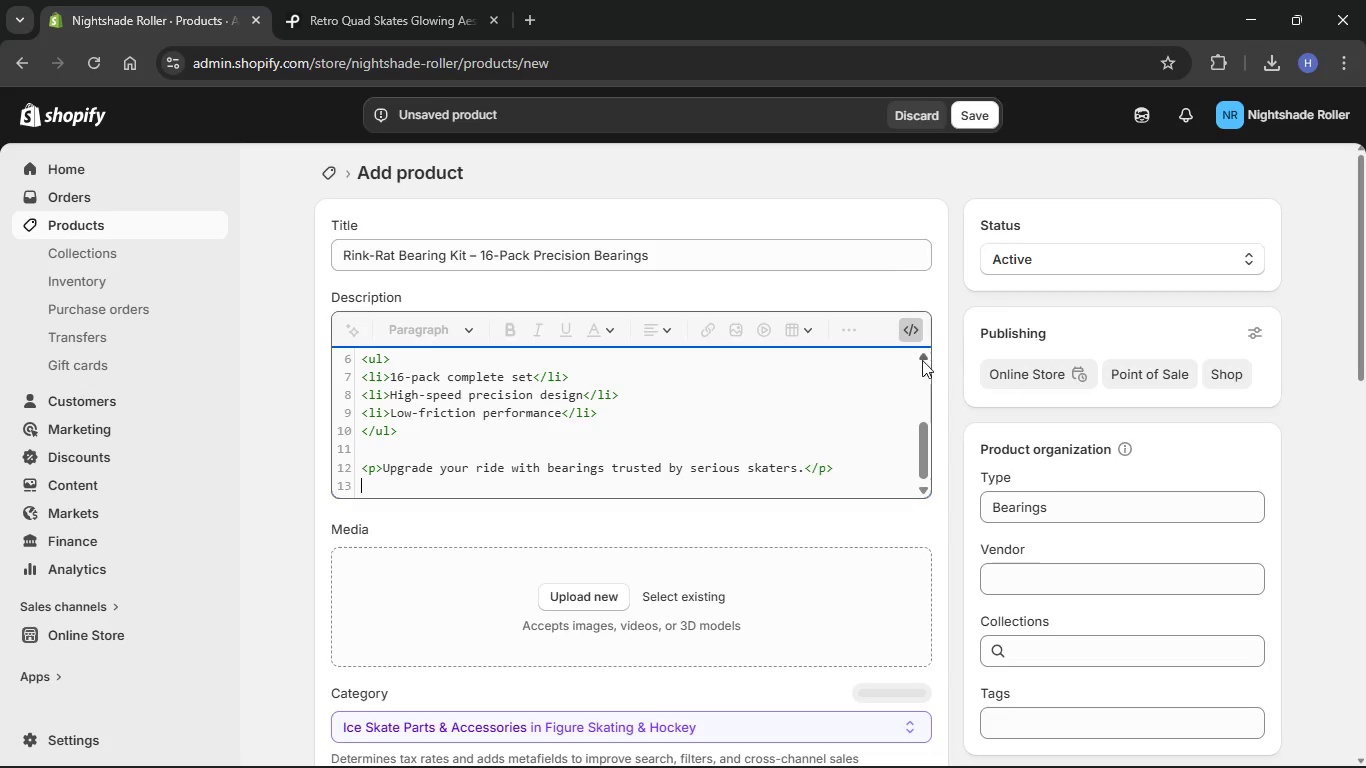 
left_click([912, 332])
 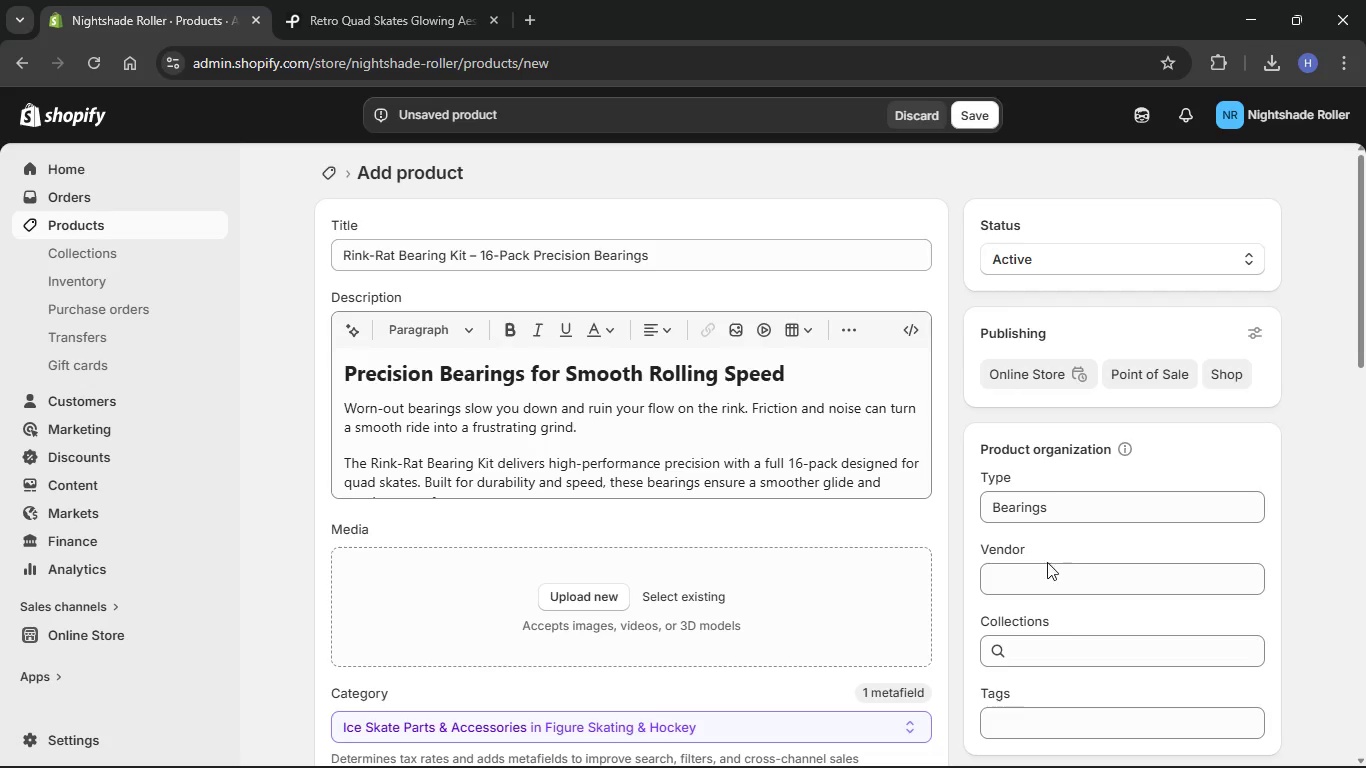 
left_click([1046, 565])
 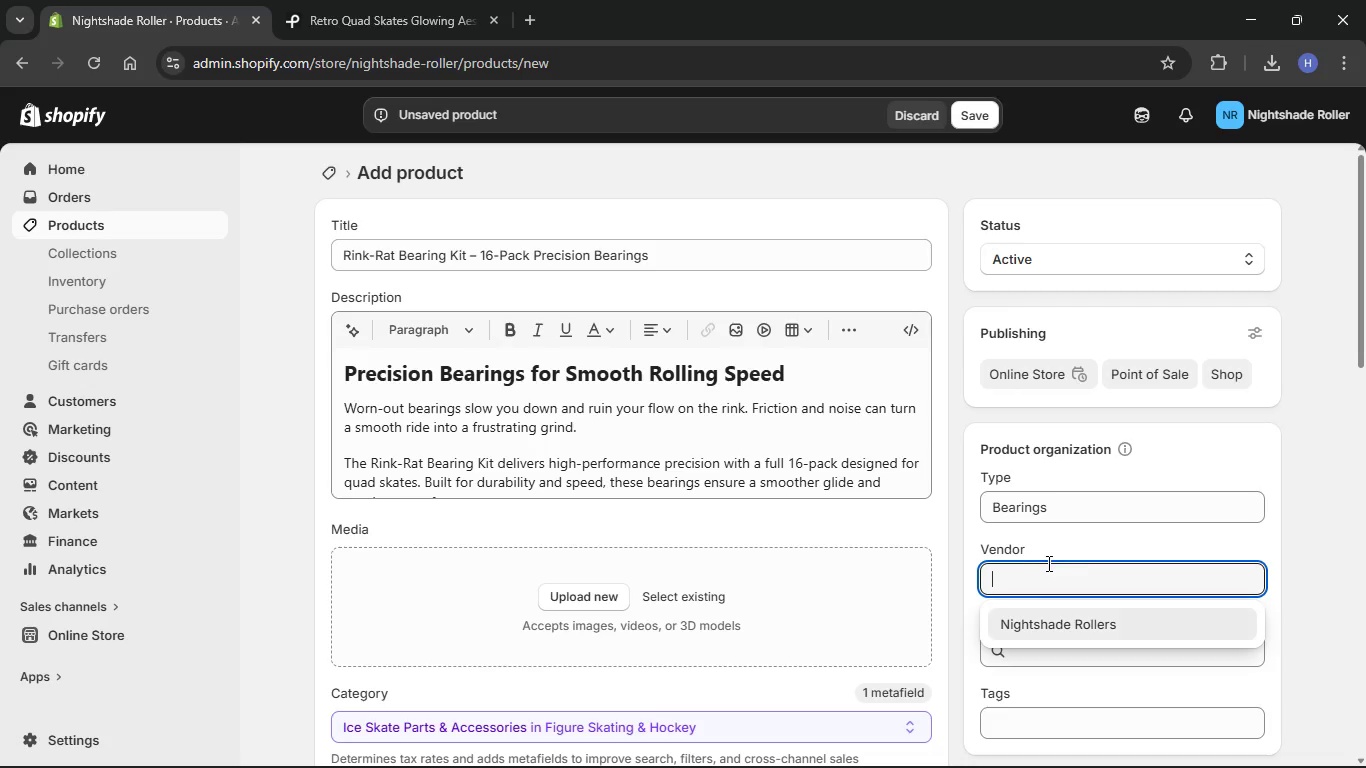 
scroll: coordinate [1047, 563], scroll_direction: down, amount: 3.0
 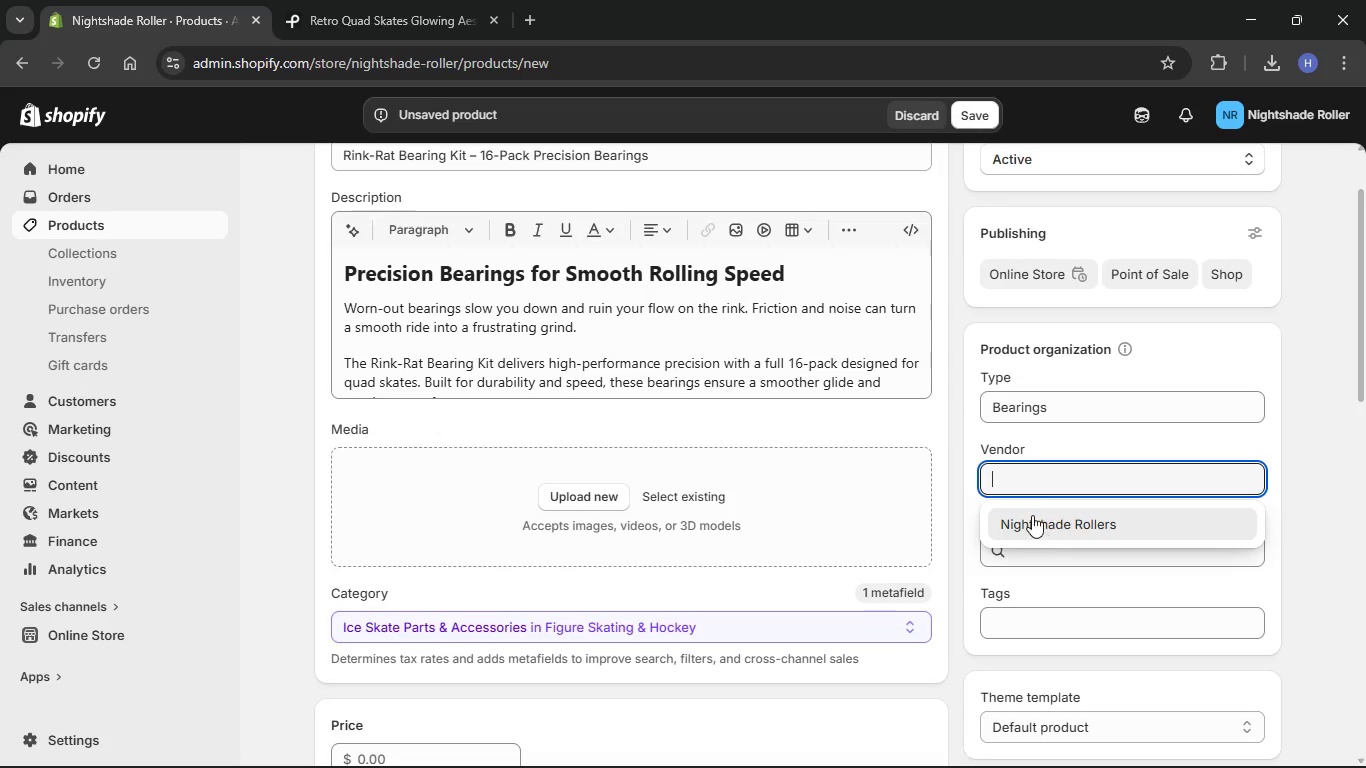 
left_click([1032, 515])
 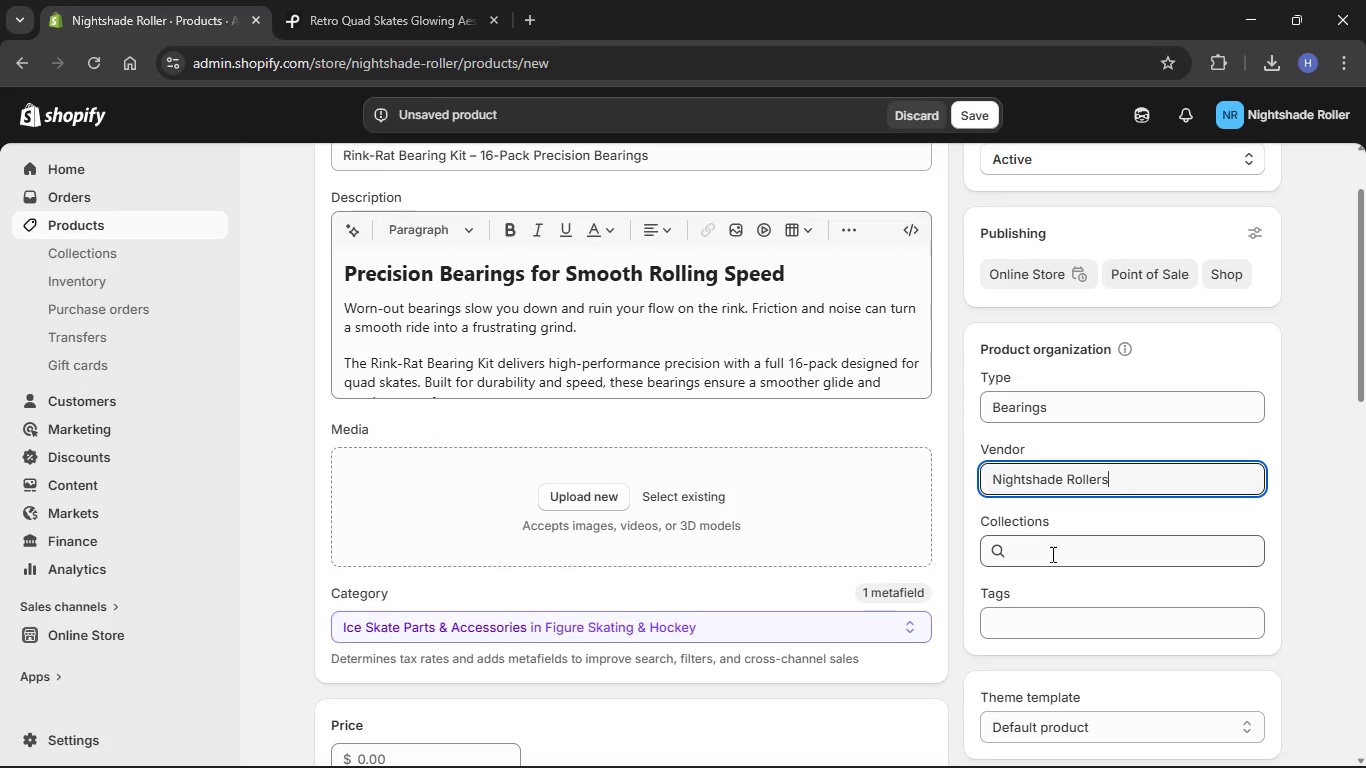 
left_click([1054, 558])
 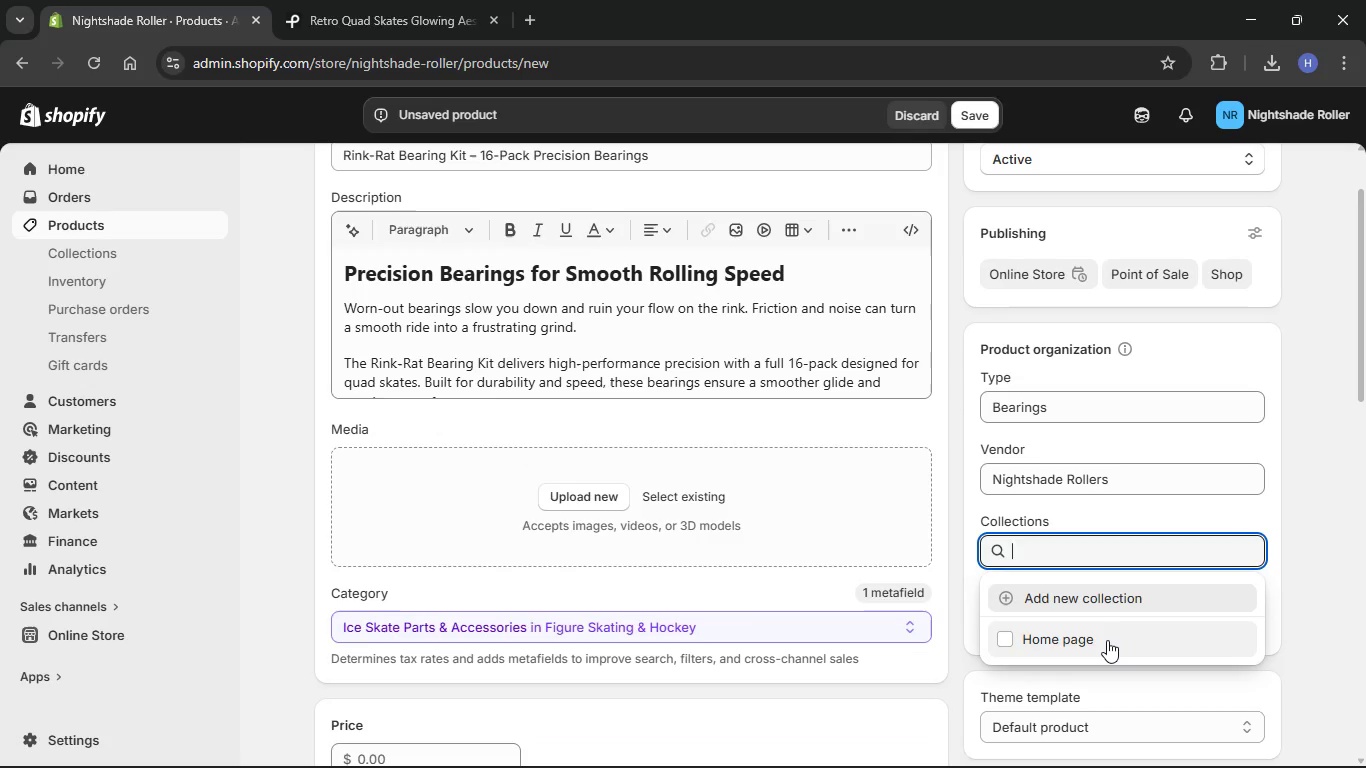 
wait(6.19)
 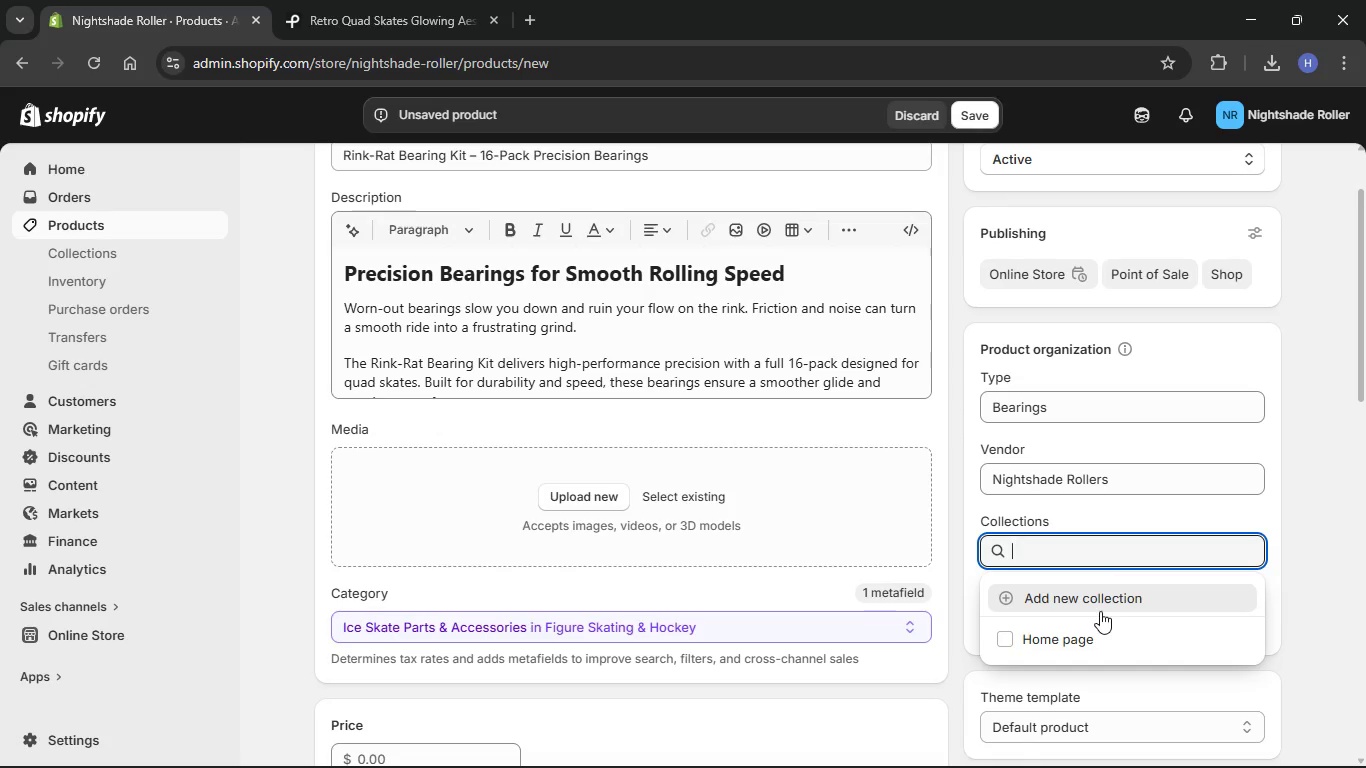 
left_click([1312, 573])
 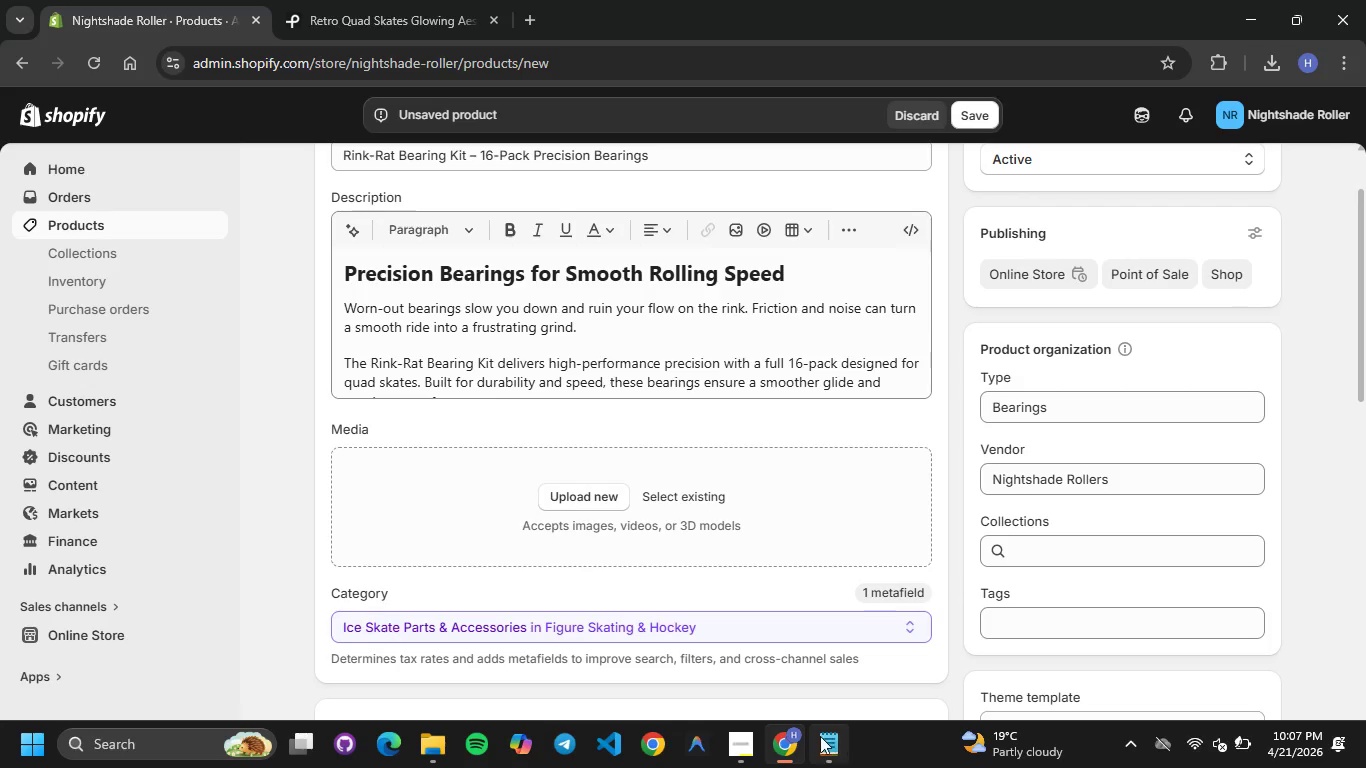 
left_click([820, 736])
 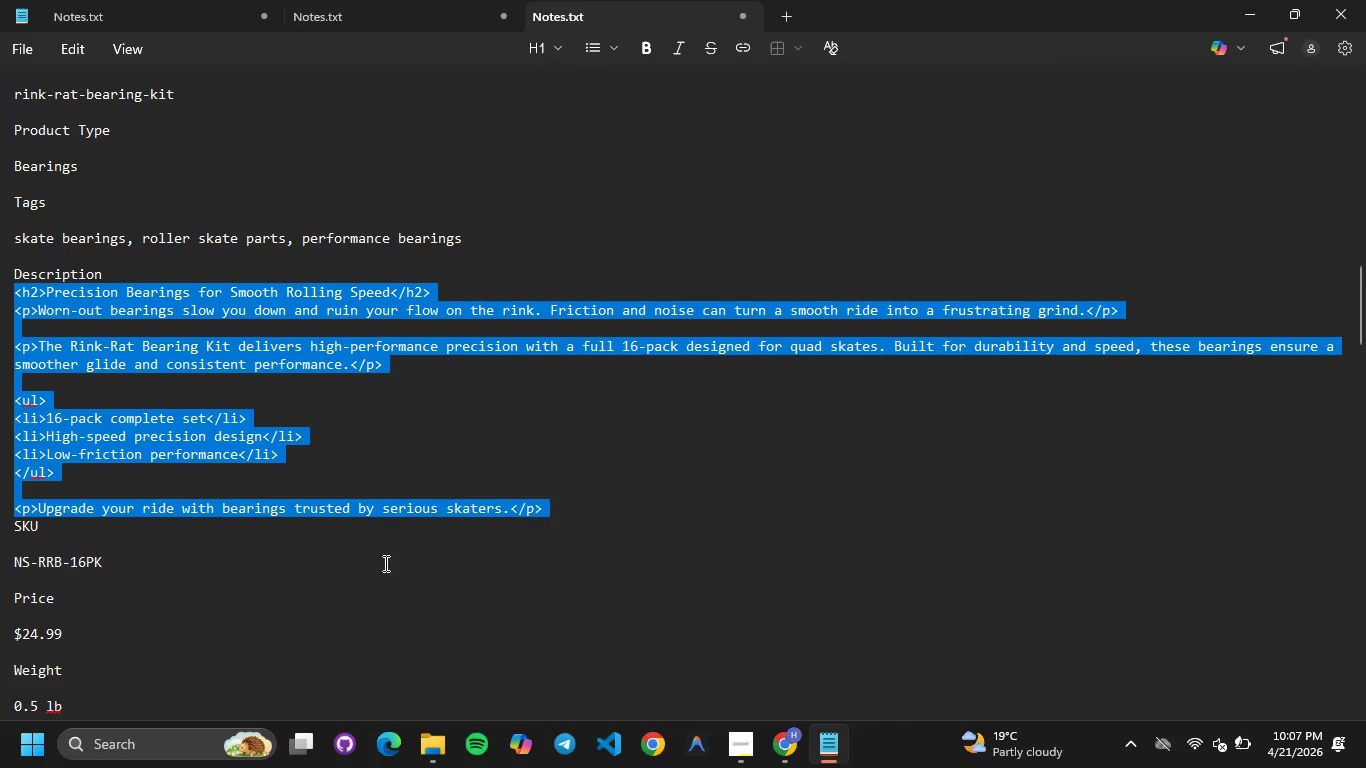 
scroll: coordinate [384, 563], scroll_direction: down, amount: 1.0
 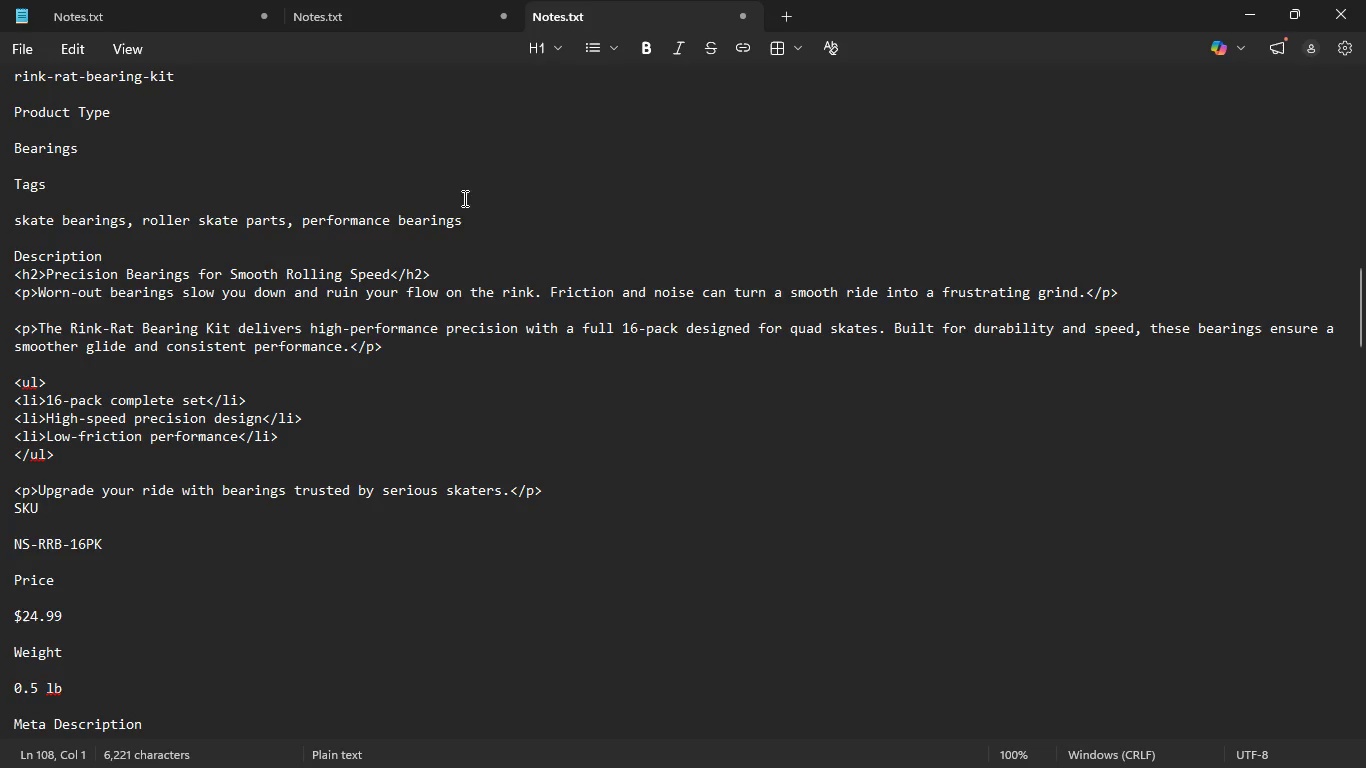 
left_click_drag(start_coordinate=[476, 224], to_coordinate=[0, 215])
 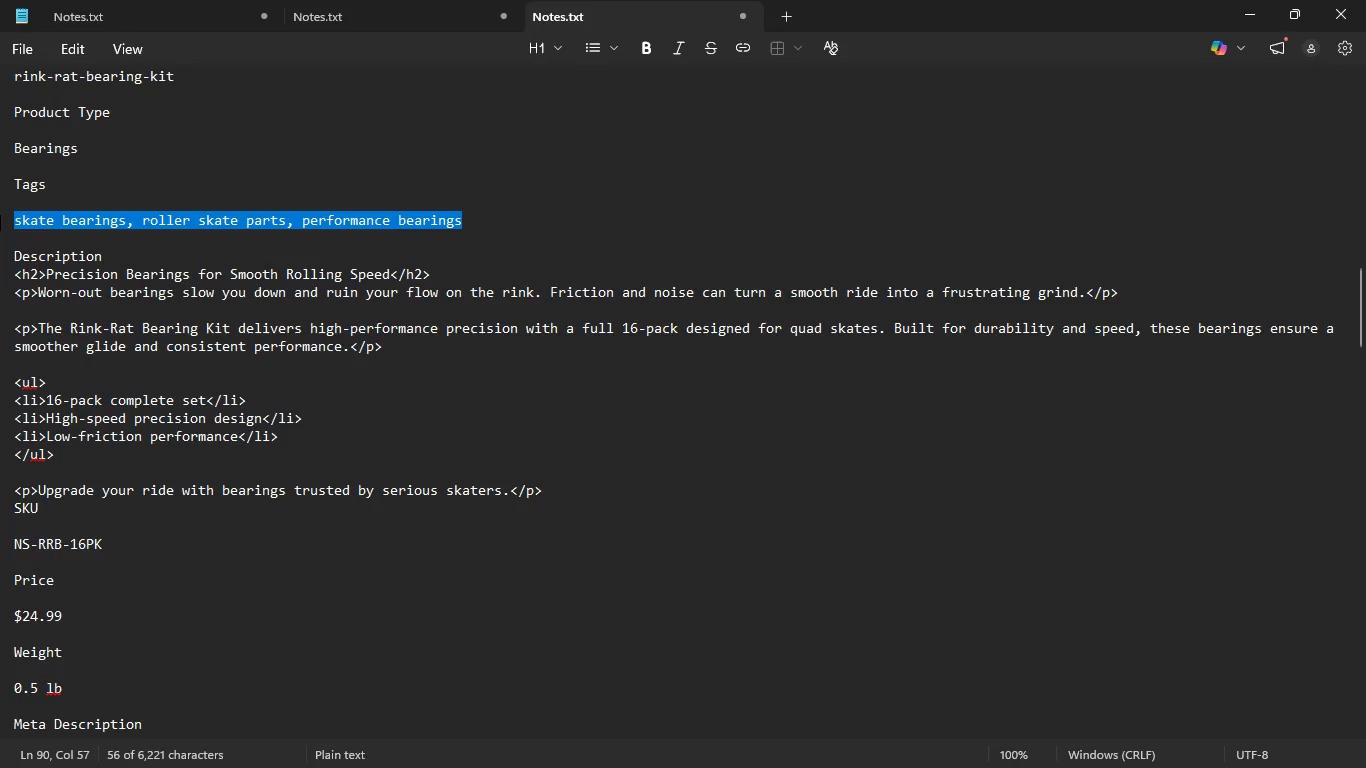 
key(Control+C)
 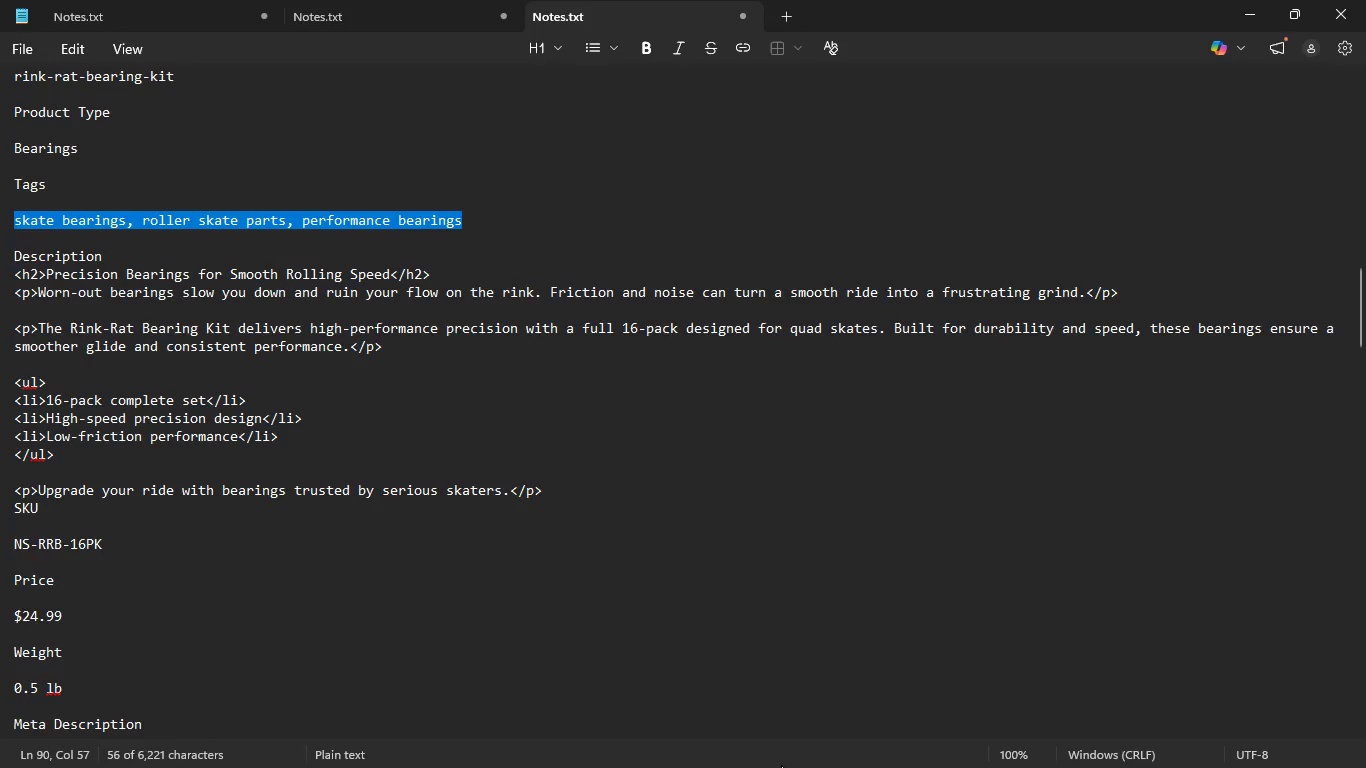 
left_click([784, 759])
 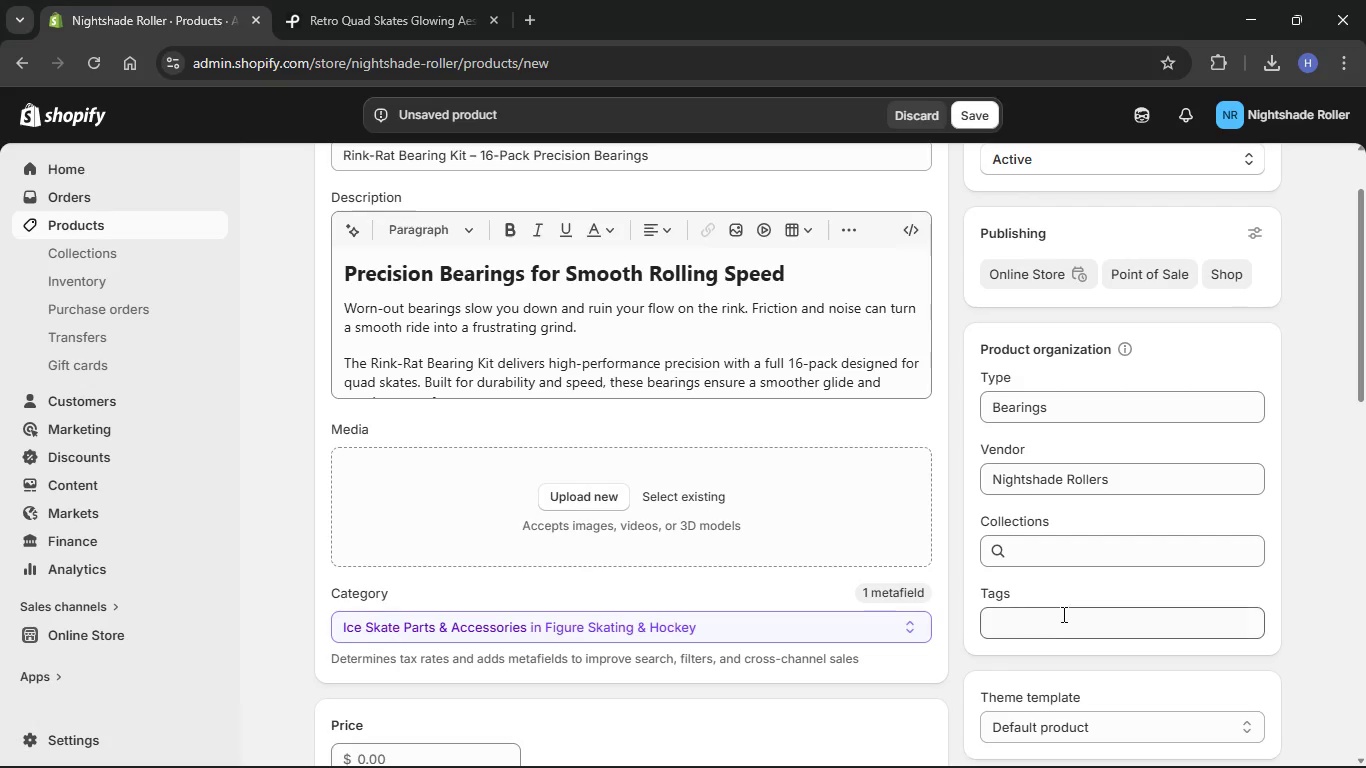 
left_click([1056, 620])
 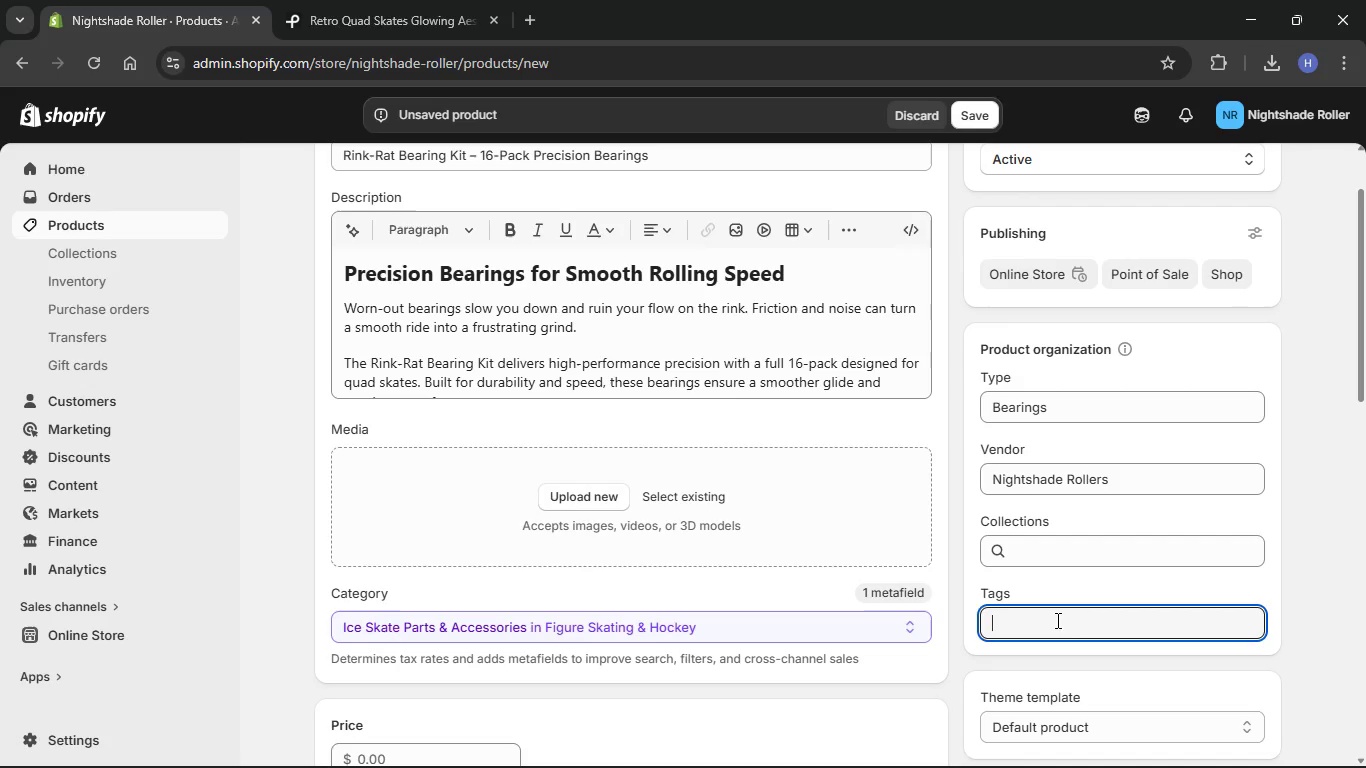 
key(Control+V)
 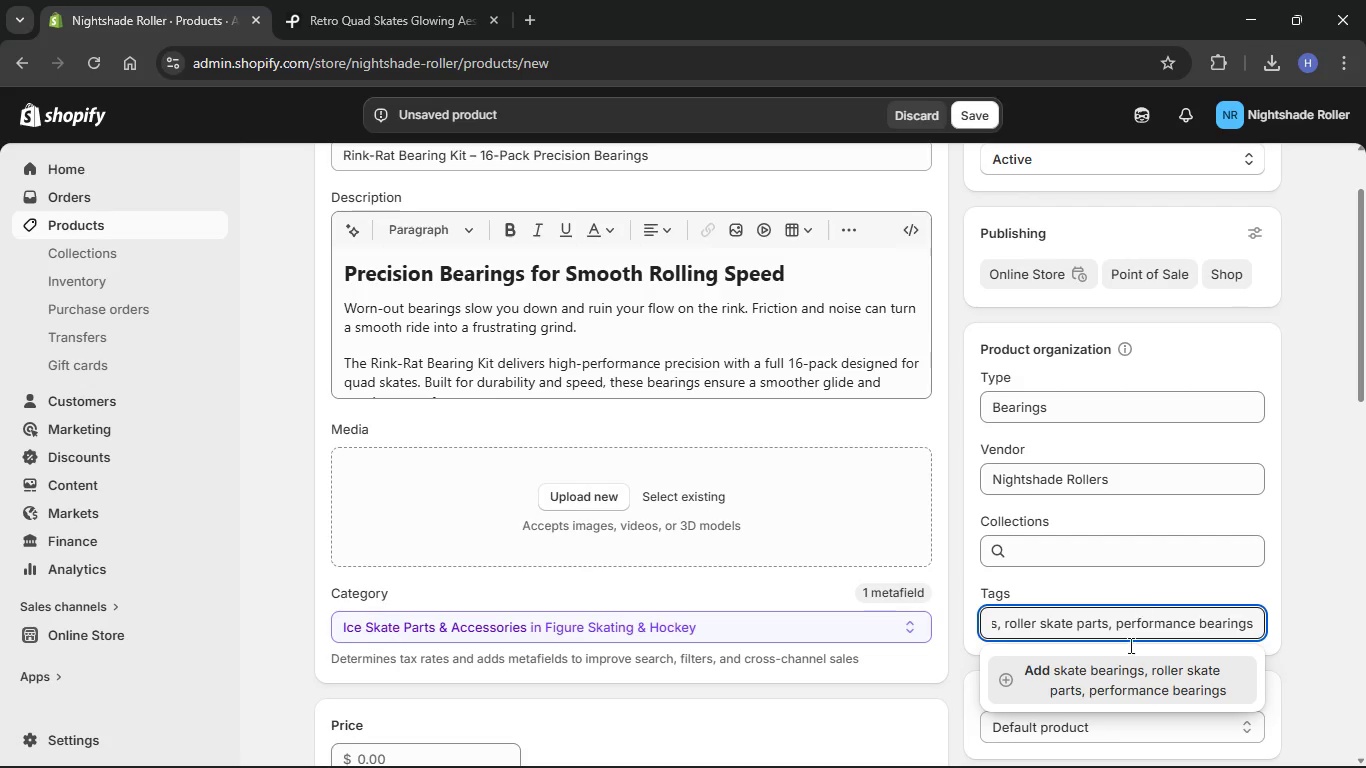 
left_click([1085, 671])
 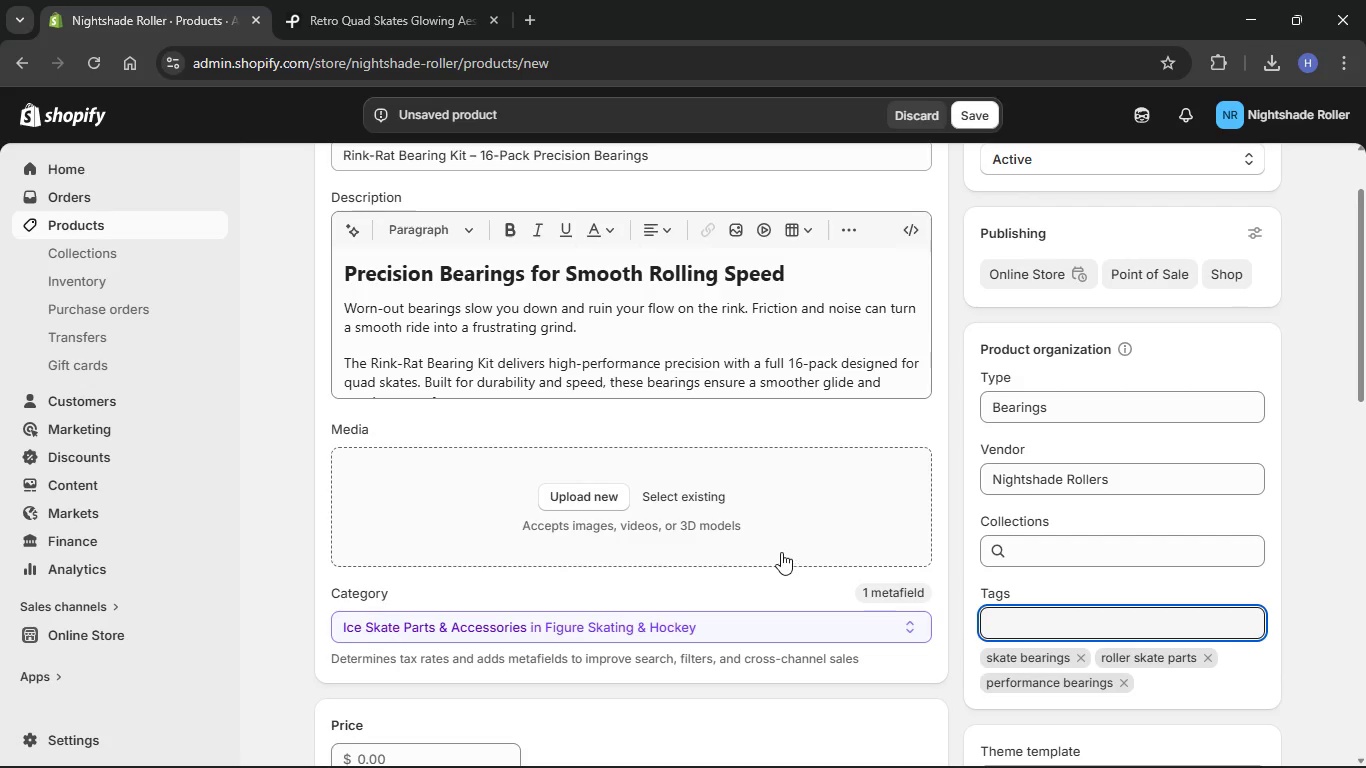 
scroll: coordinate [786, 540], scroll_direction: down, amount: 7.0
 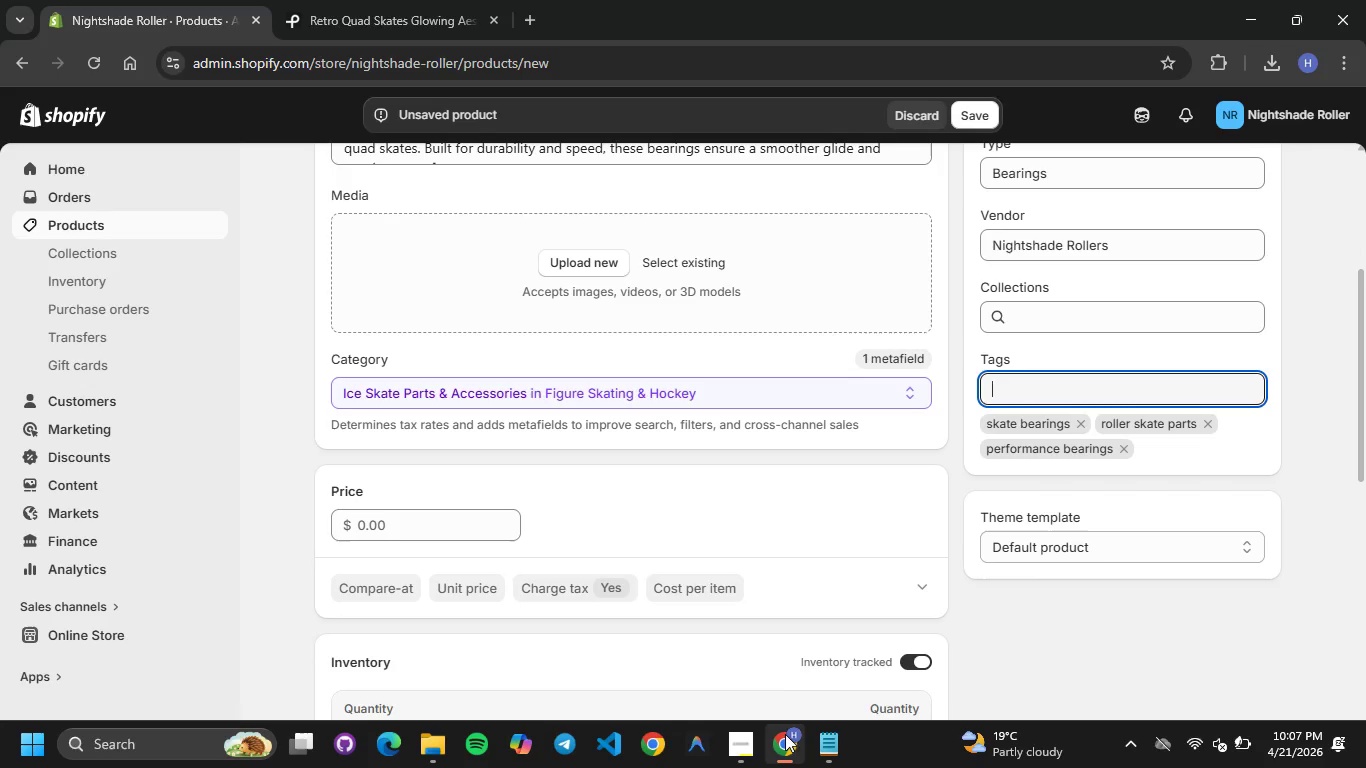 
left_click([826, 742])
 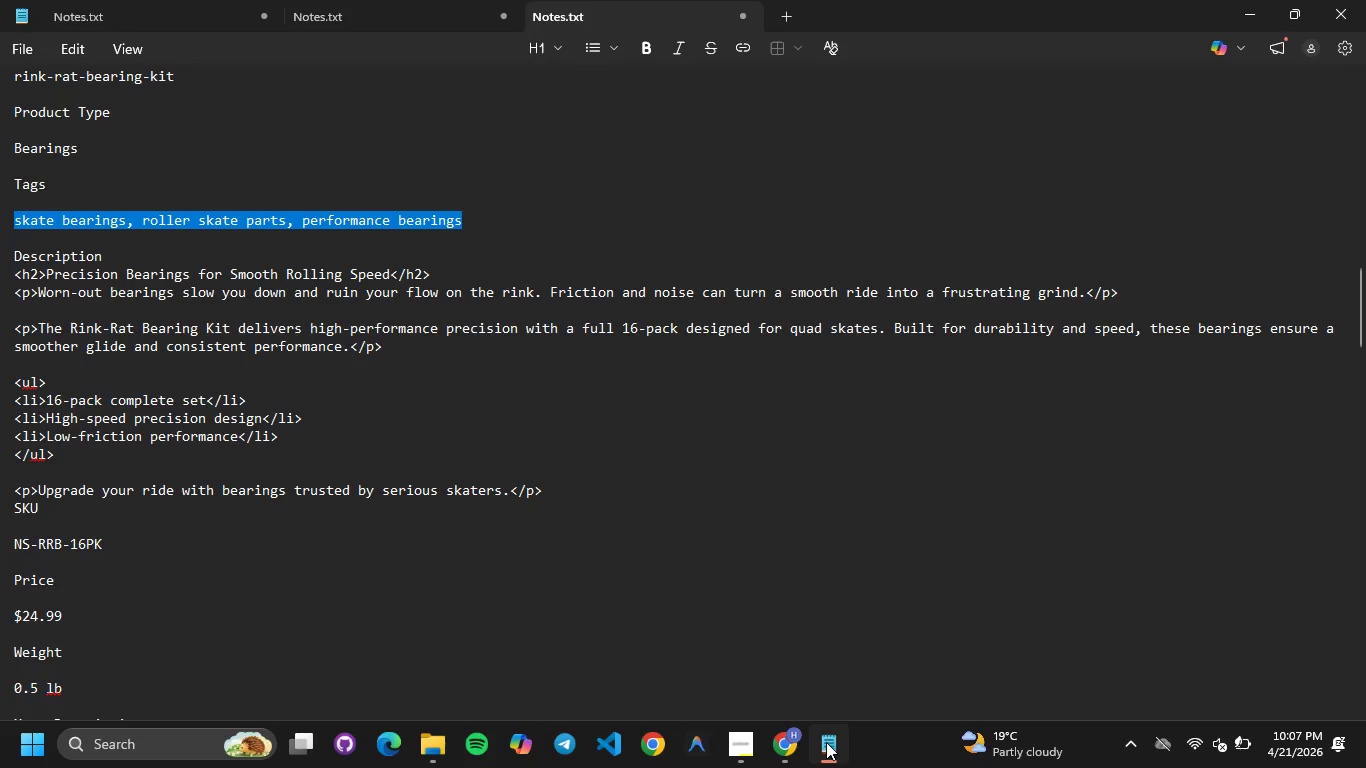 
left_click([826, 742])
 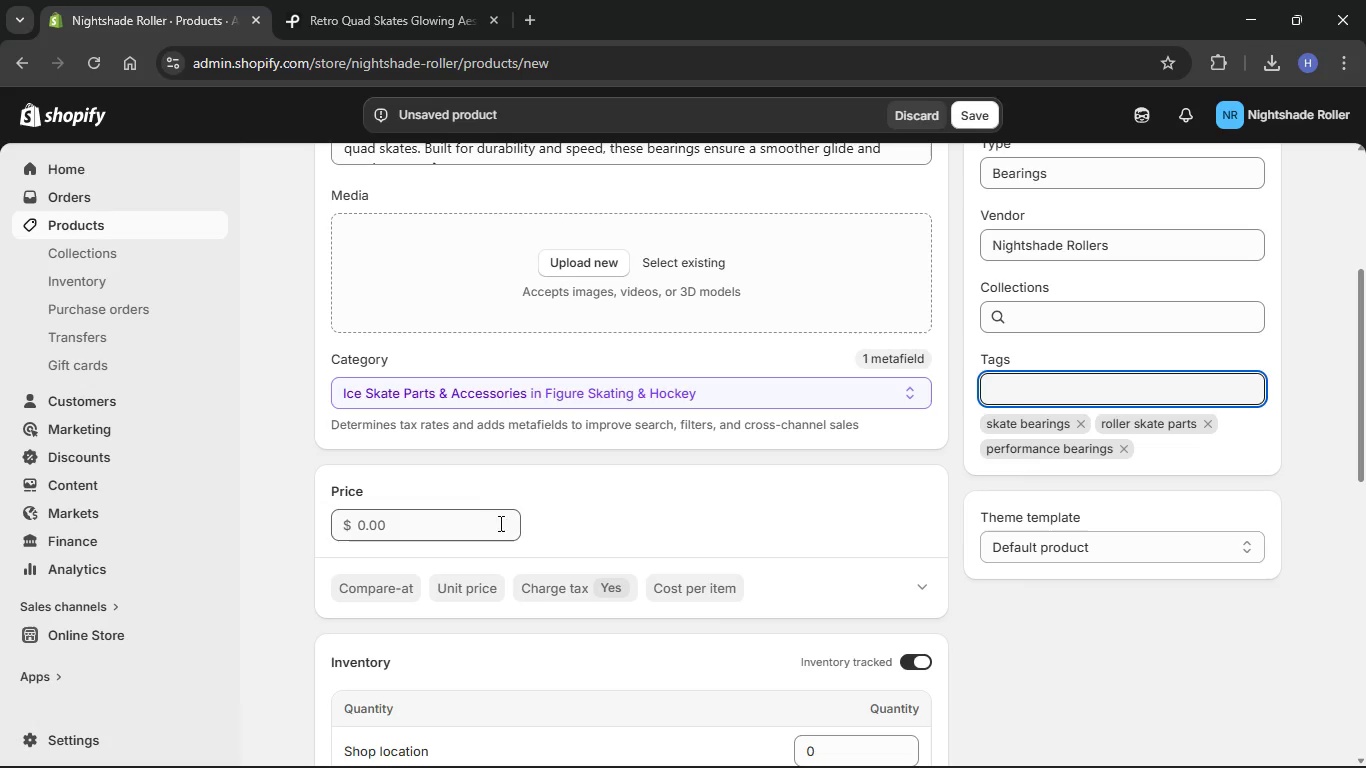 
left_click([487, 518])
 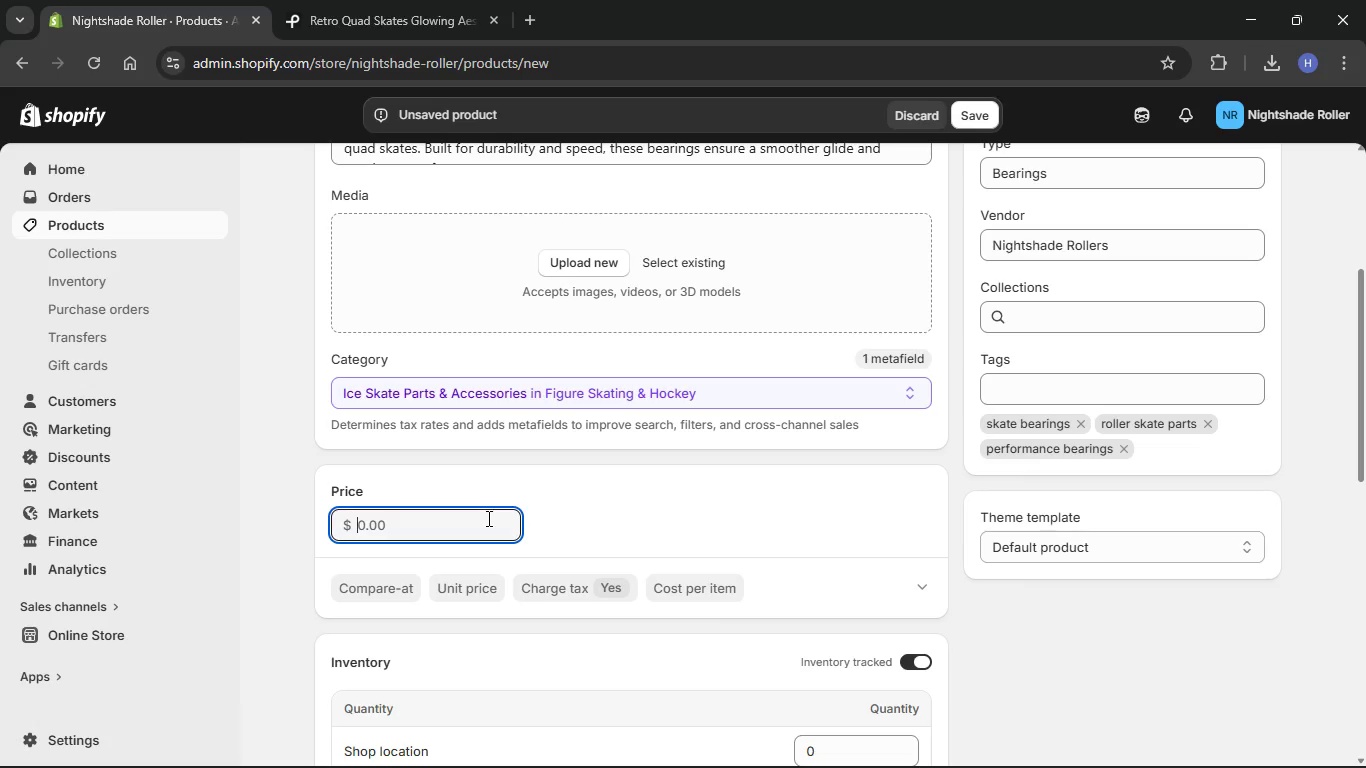 
key(Numpad2)
 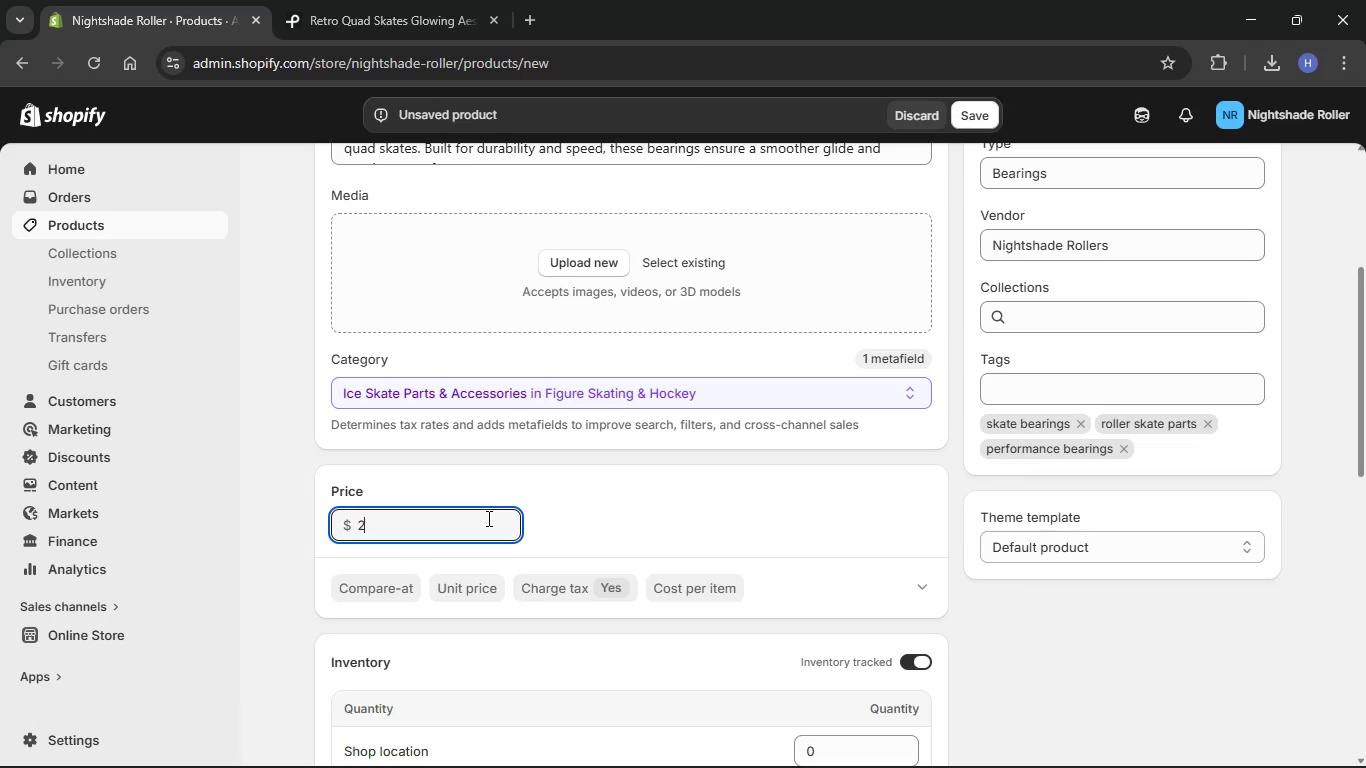 
key(Numpad4)
 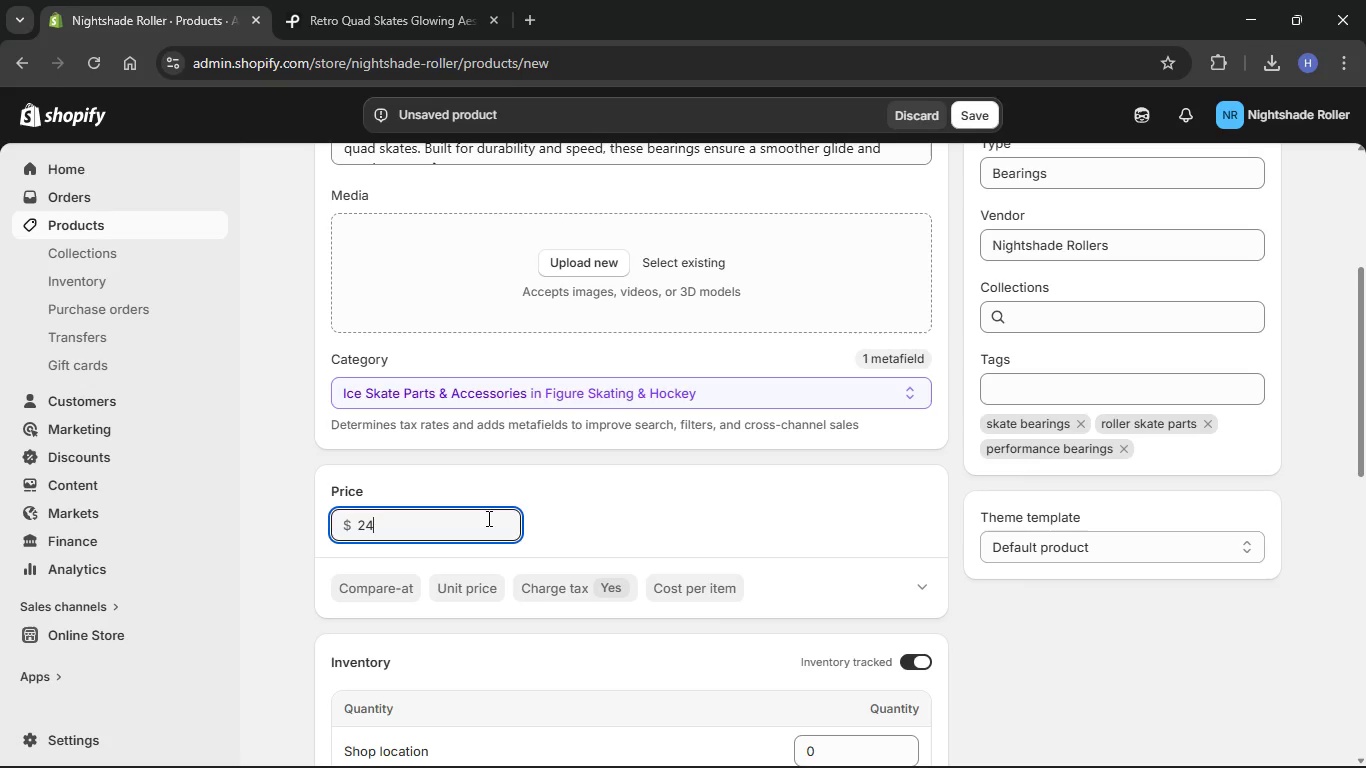 
key(NumpadDecimal)
 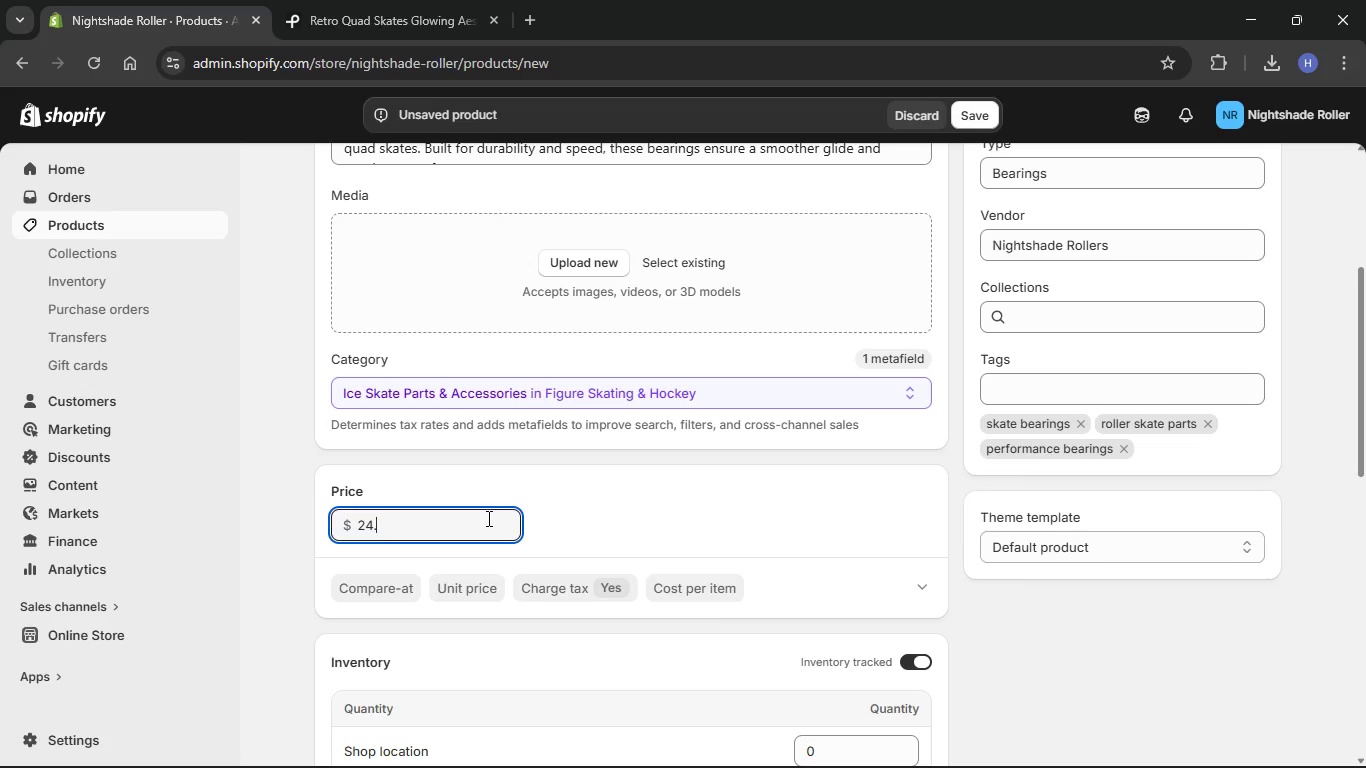 
key(Numpad9)
 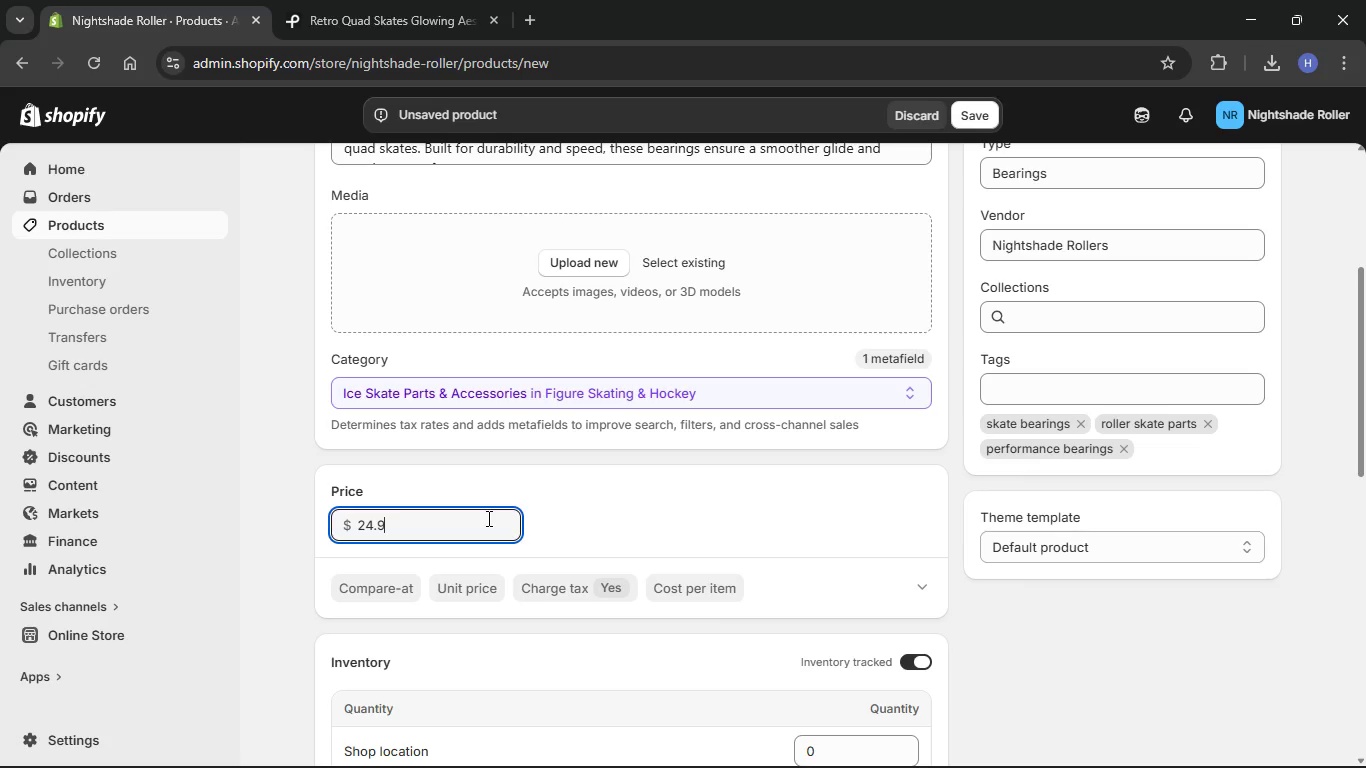 
key(Numpad9)
 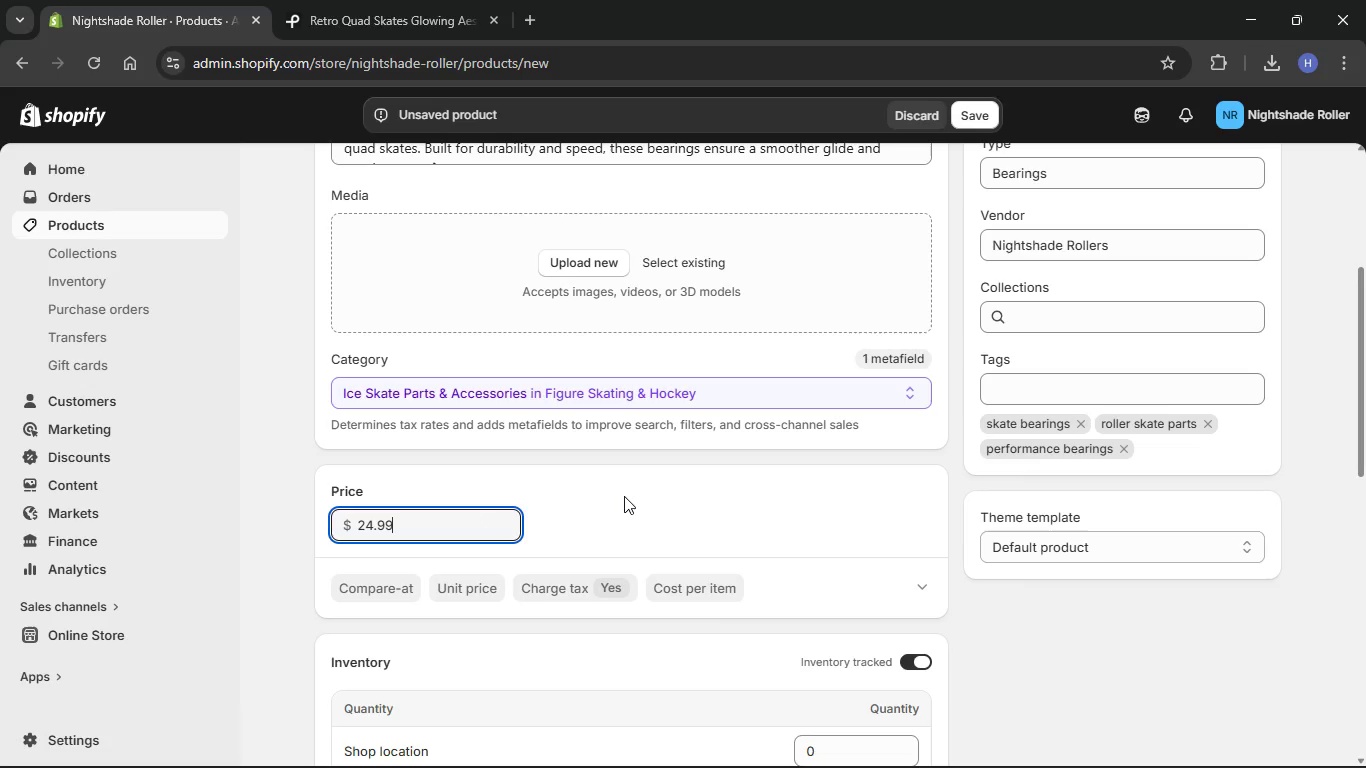 
left_click([637, 493])
 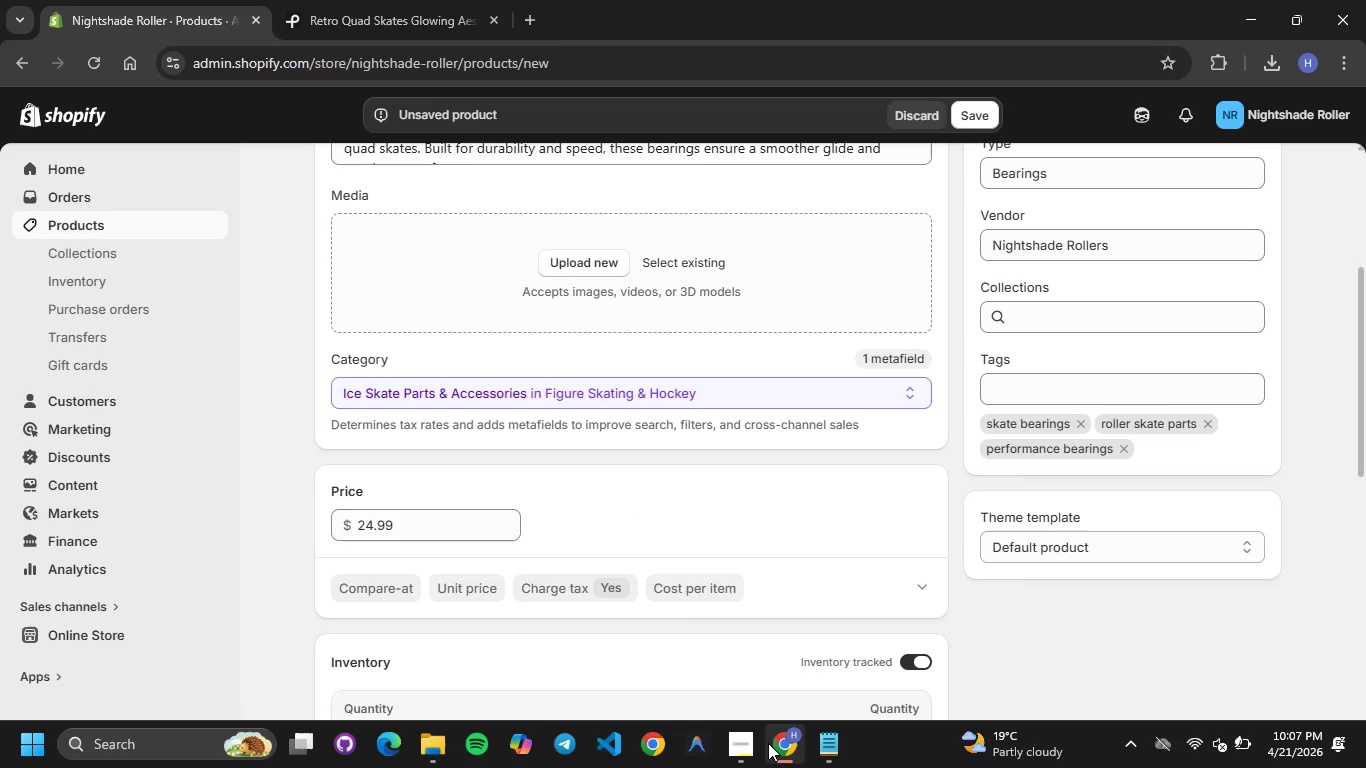 
left_click([740, 739])